 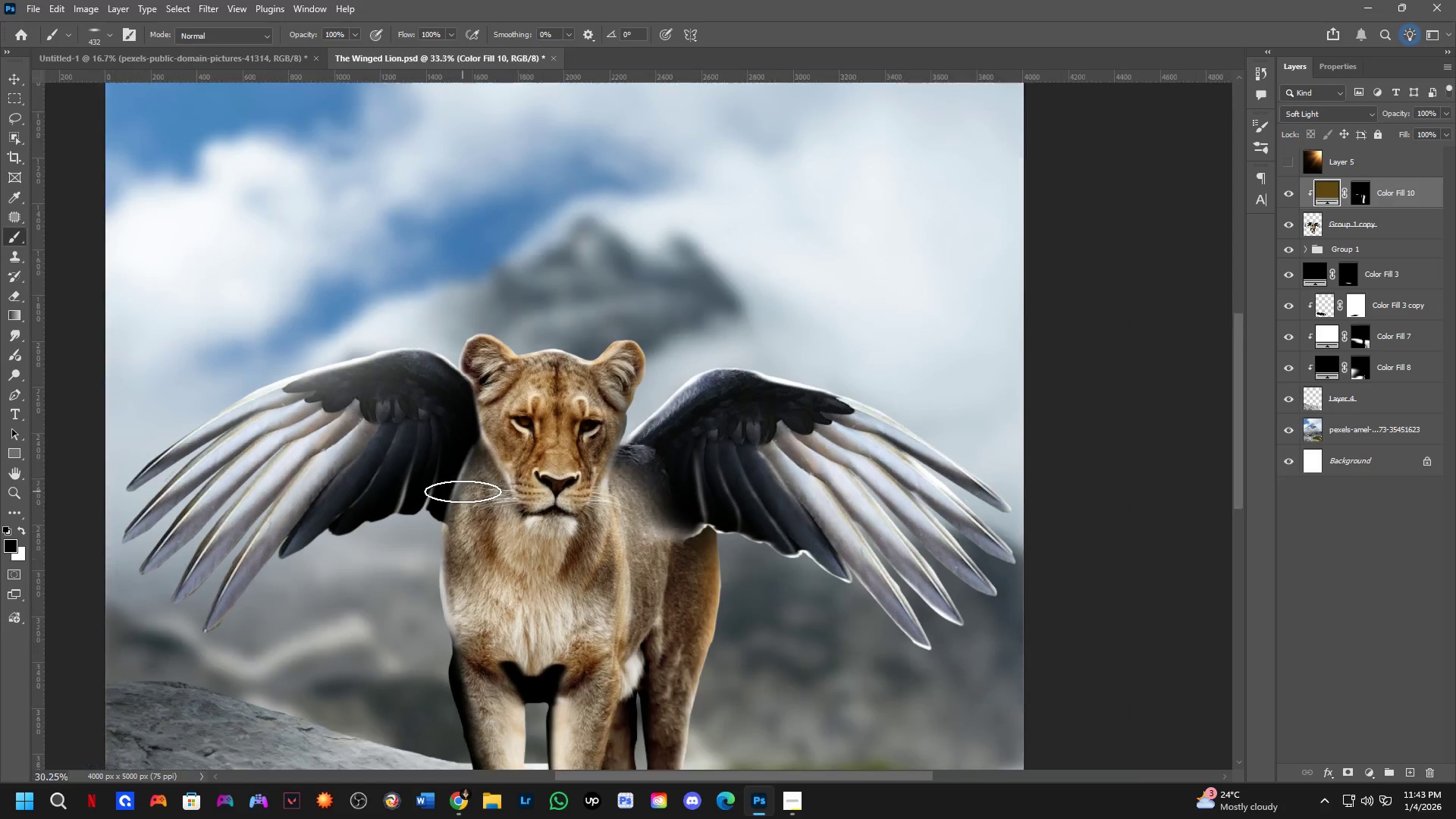 
left_click_drag(start_coordinate=[454, 527], to_coordinate=[524, 381])
 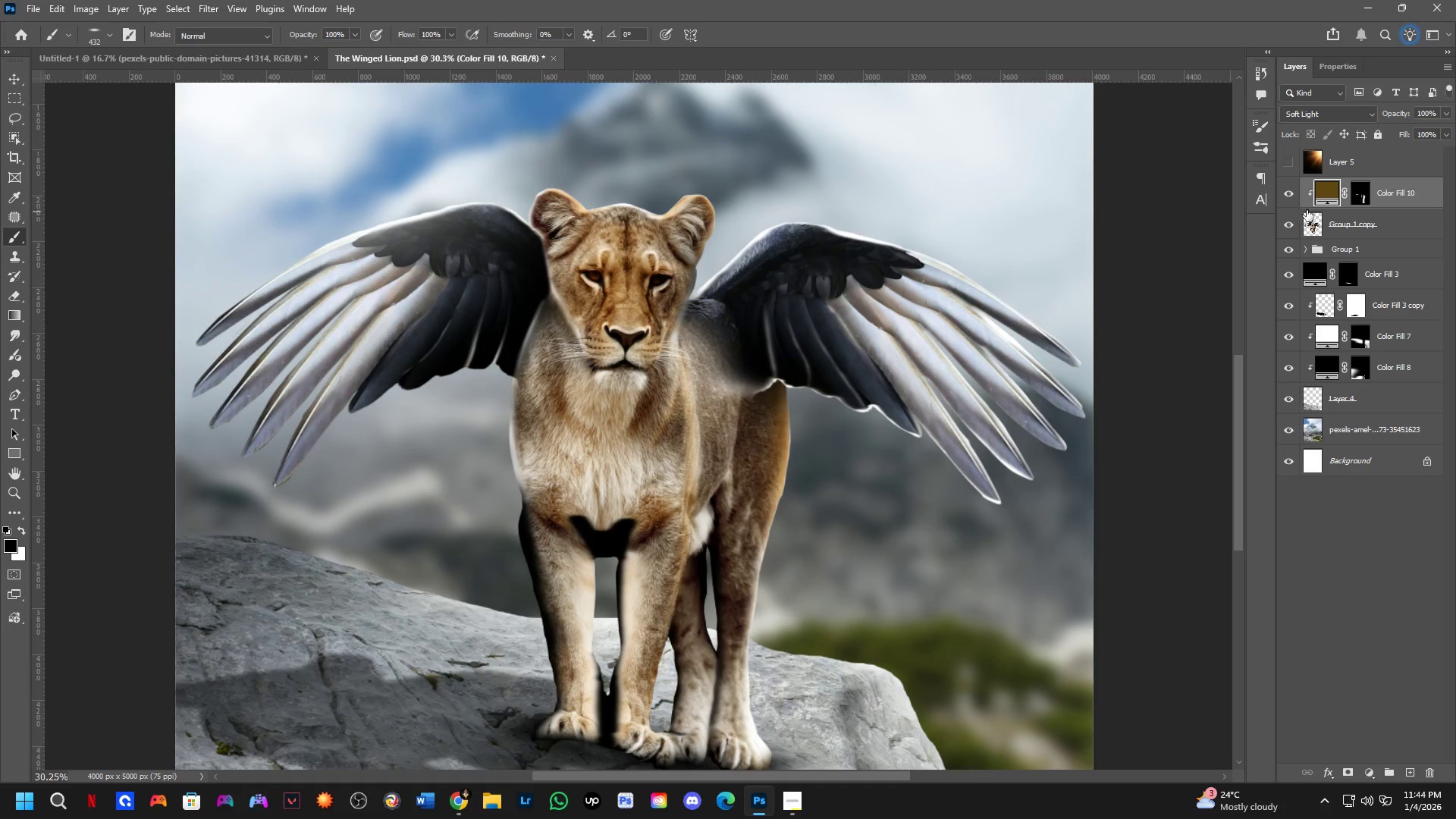 
scroll: coordinate [463, 491], scroll_direction: down, amount: 3.0
 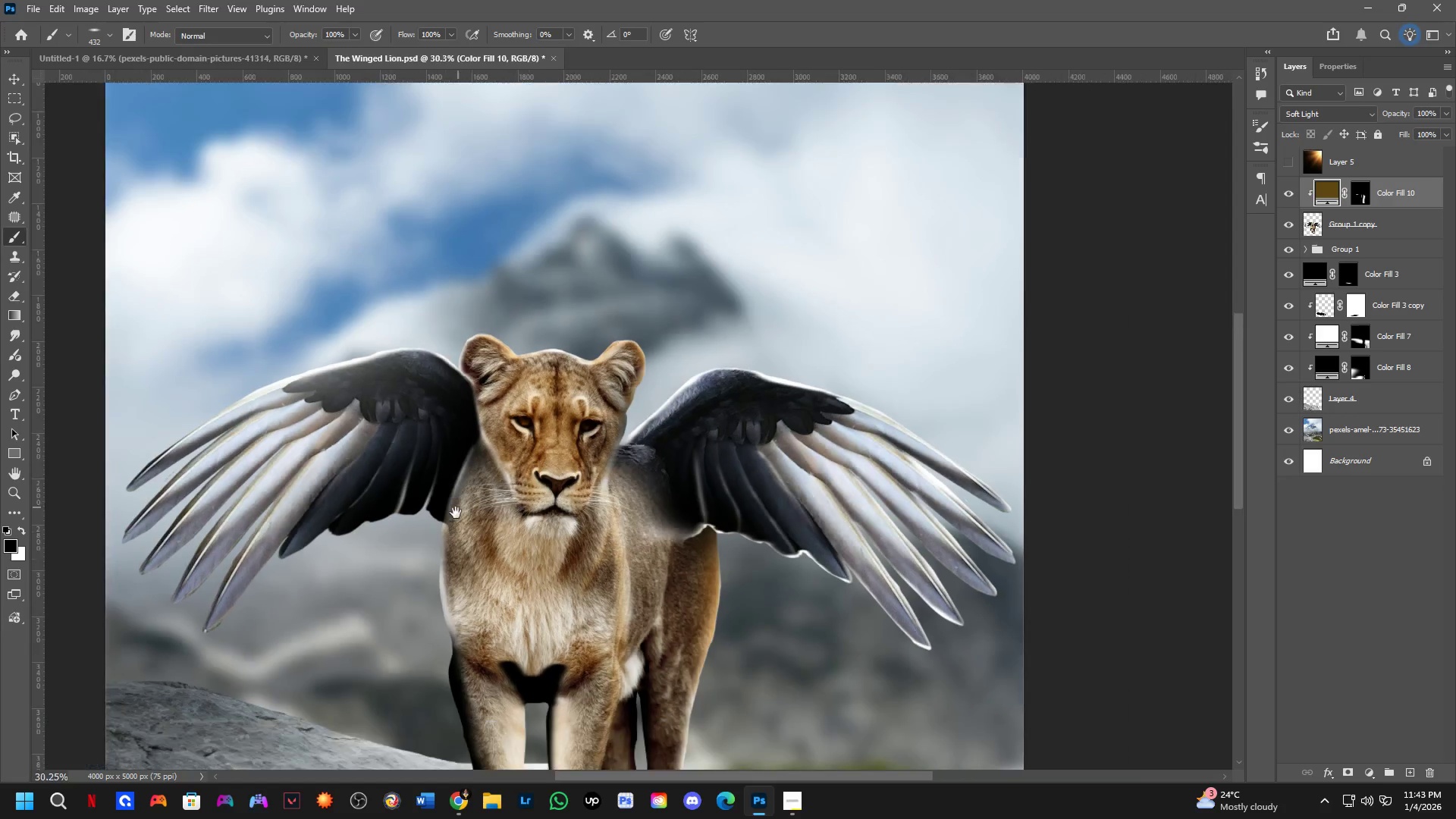 
hold_key(key=Space, duration=1.51)
 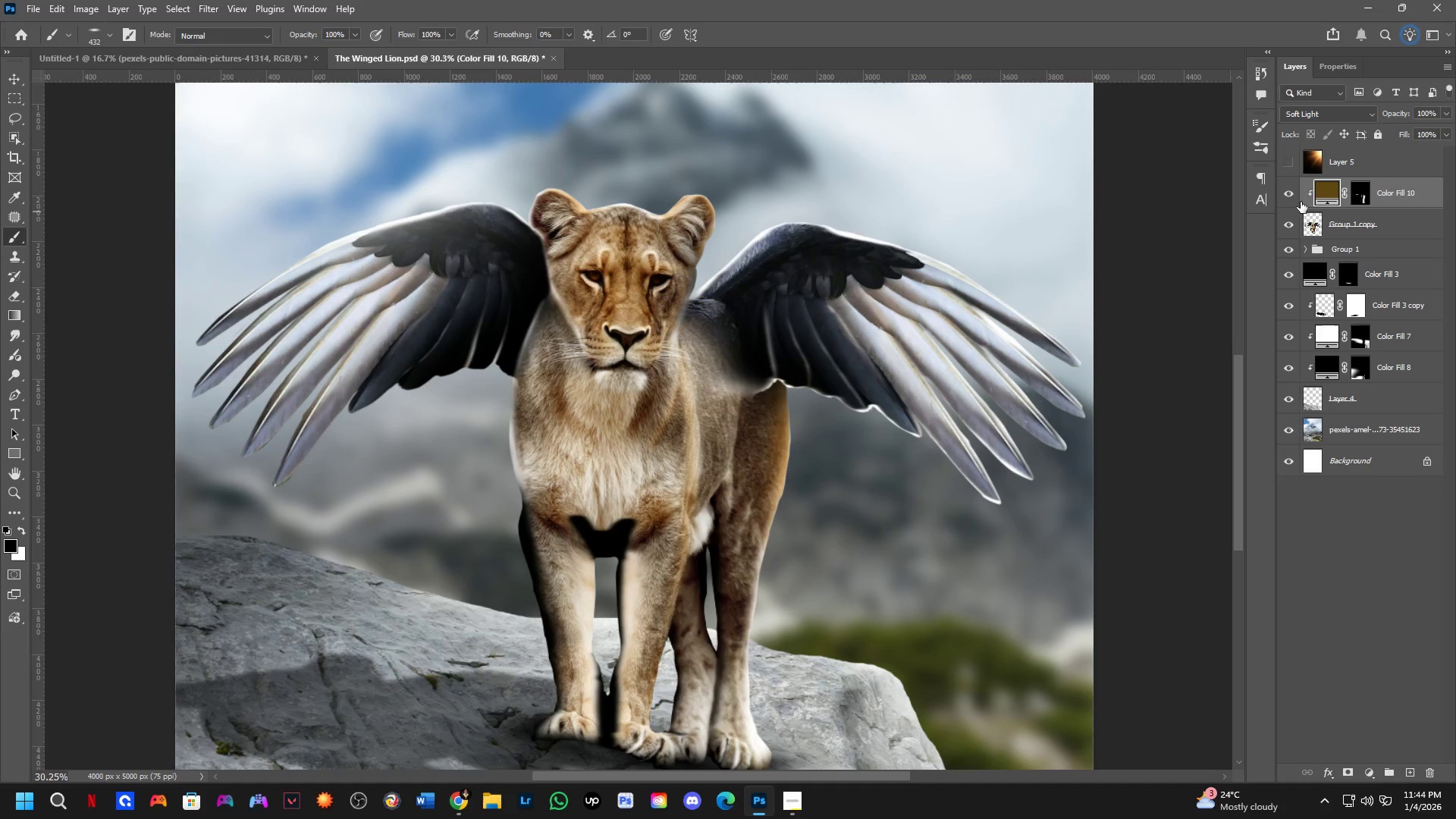 
left_click_drag(start_coordinate=[1296, 199], to_coordinate=[1294, 213])
 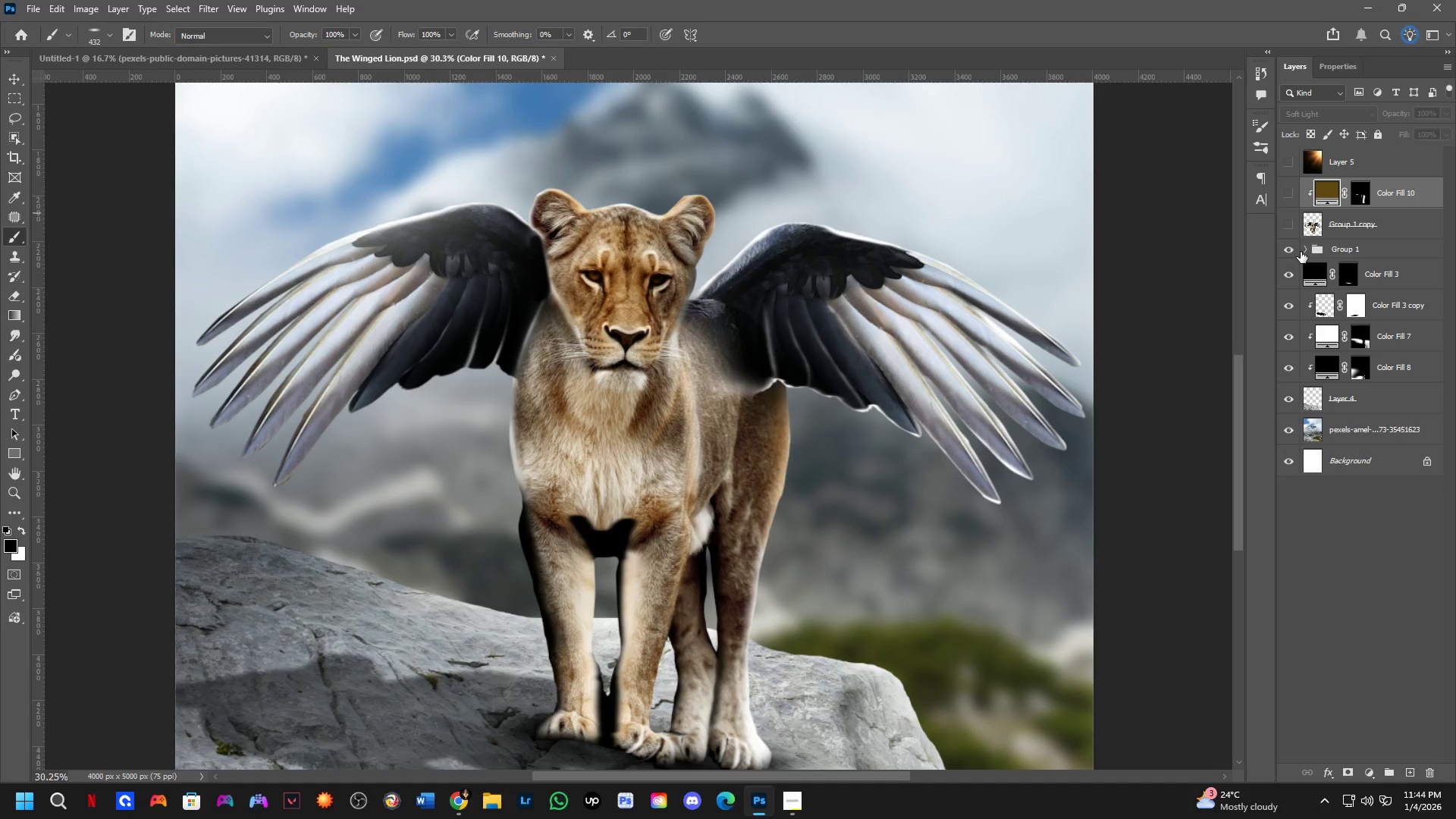 
left_click([1304, 250])
 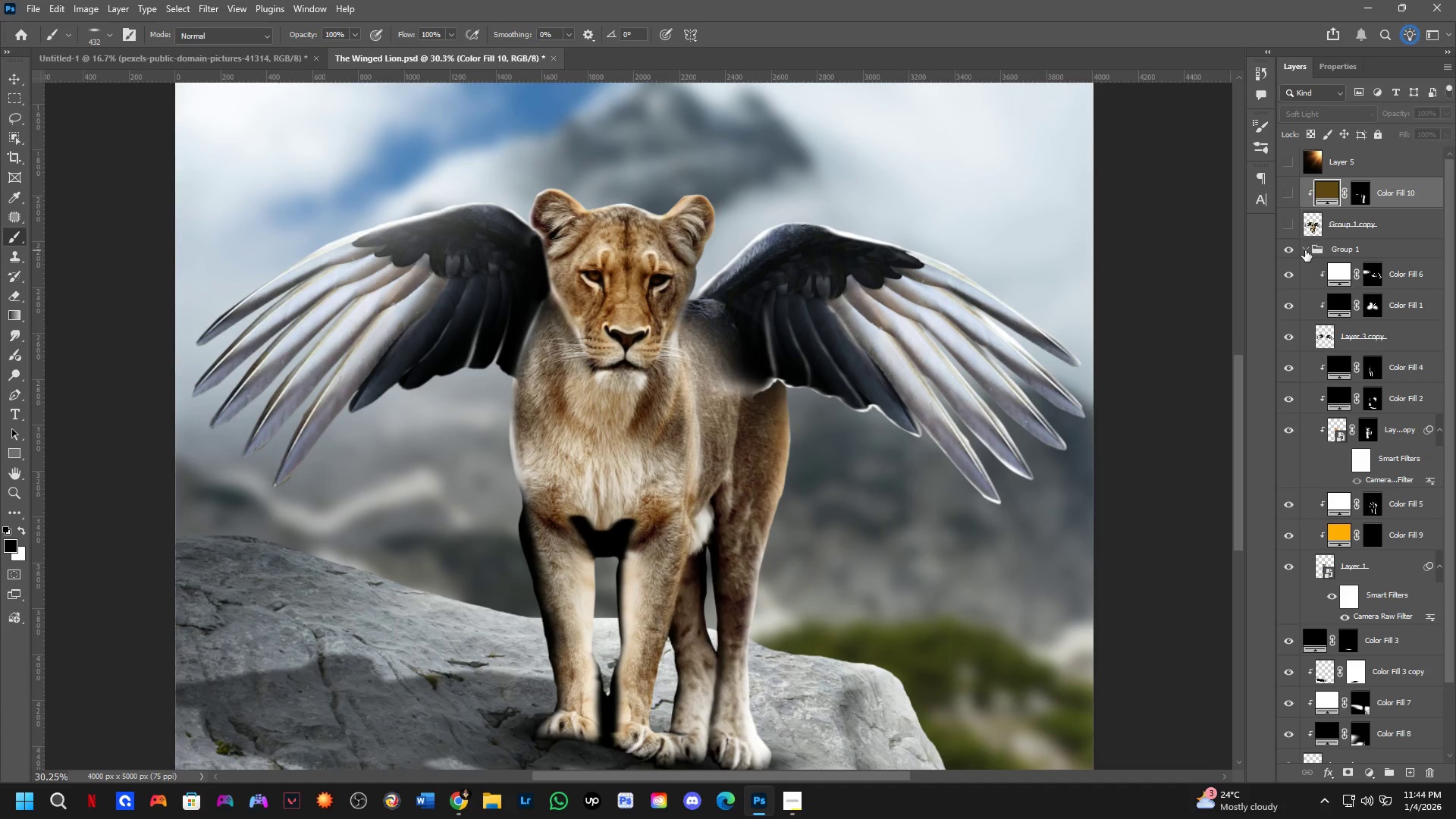 
key(Control+Z)
 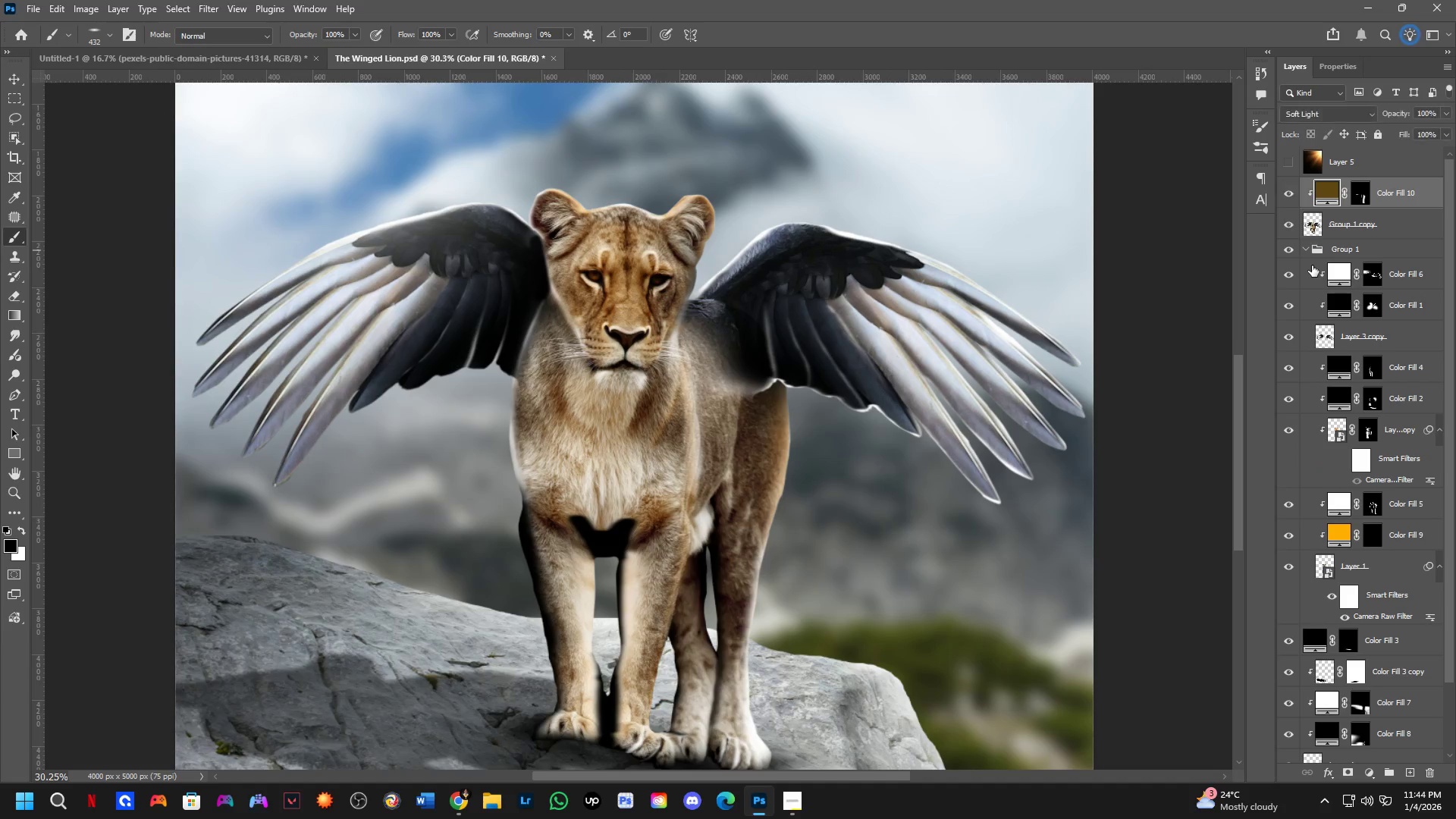 
key(Control+Z)
 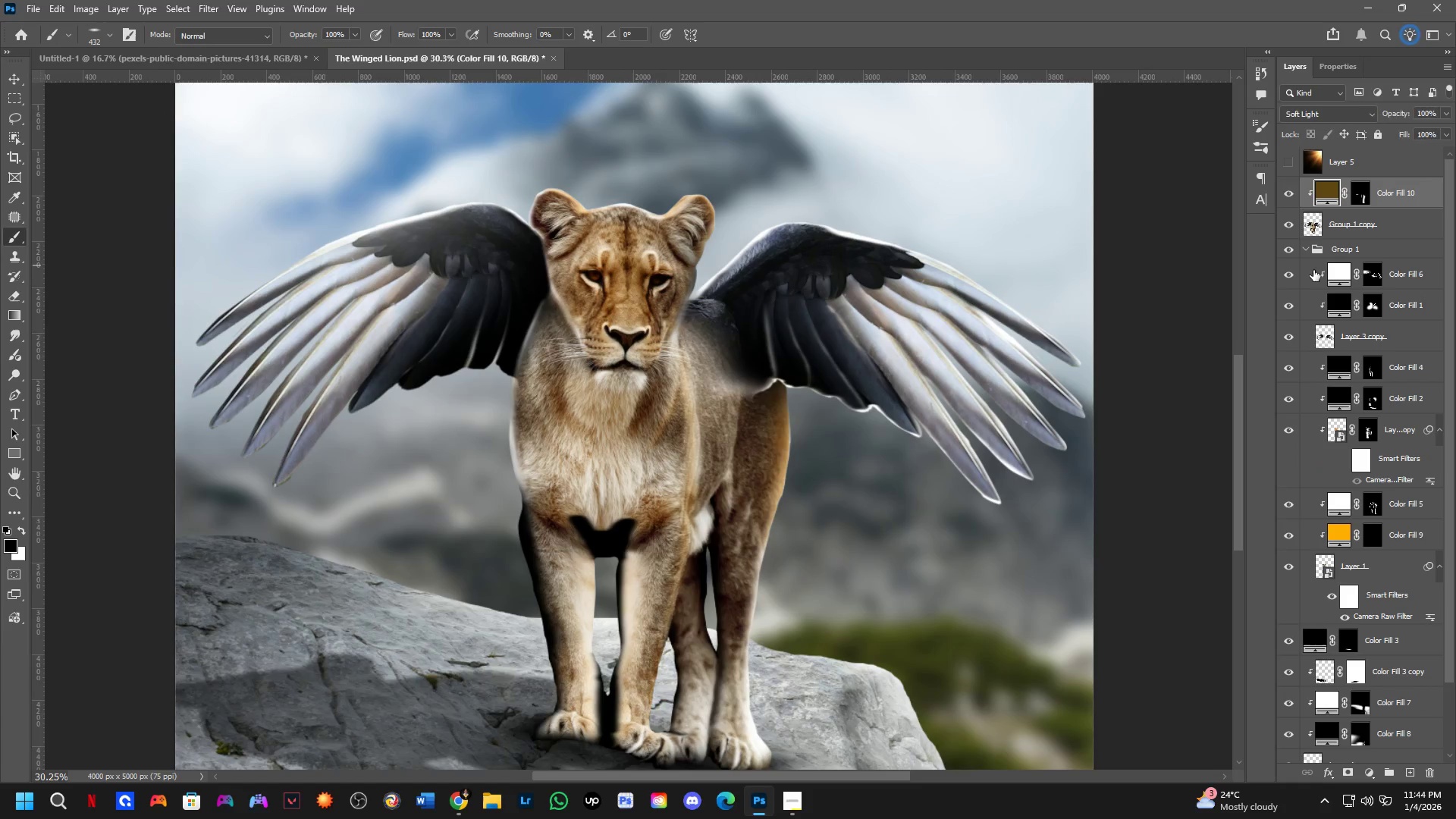 
key(Control+Z)
 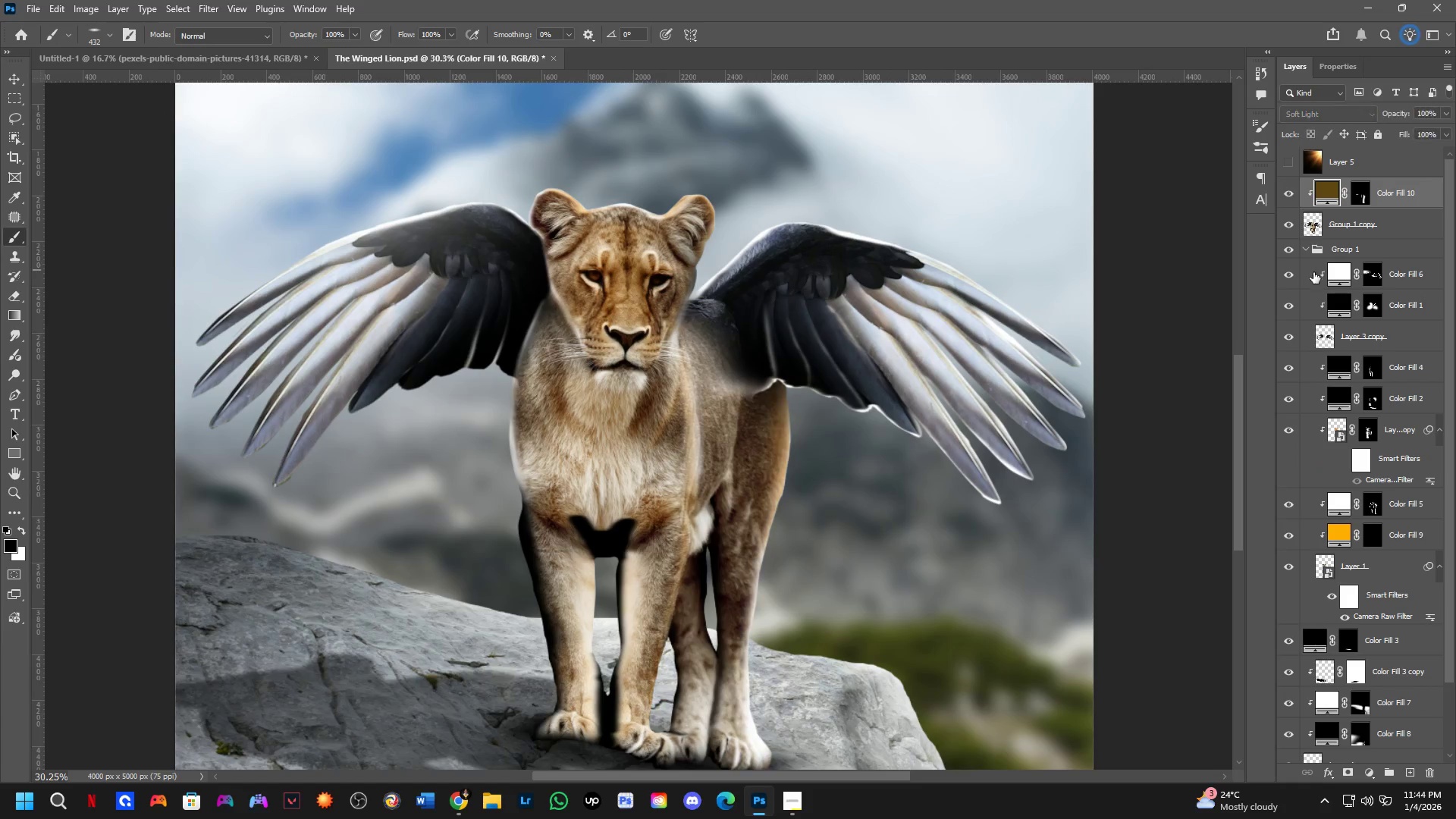 
key(Control+Z)
 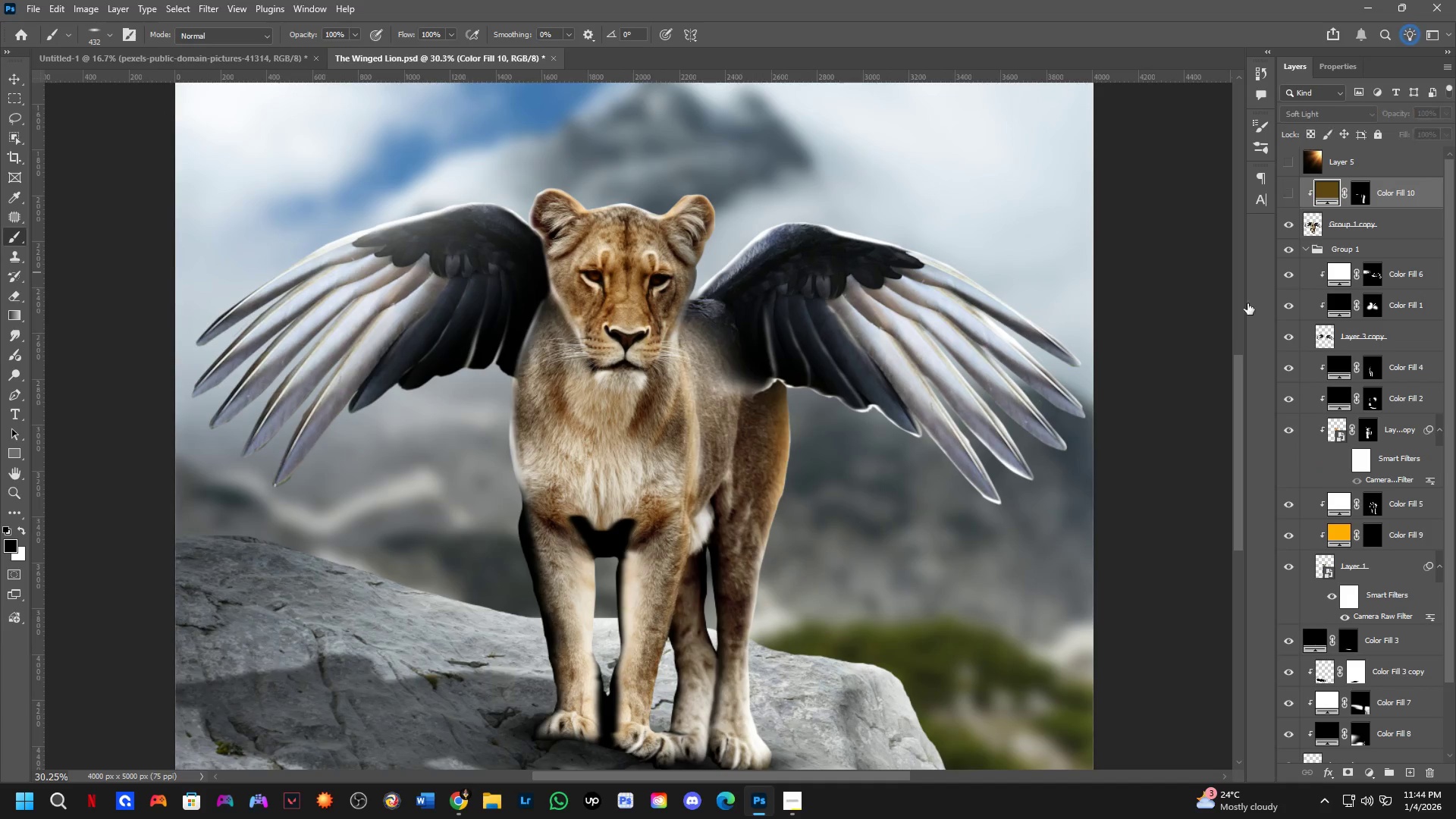 
key(Control+Z)
 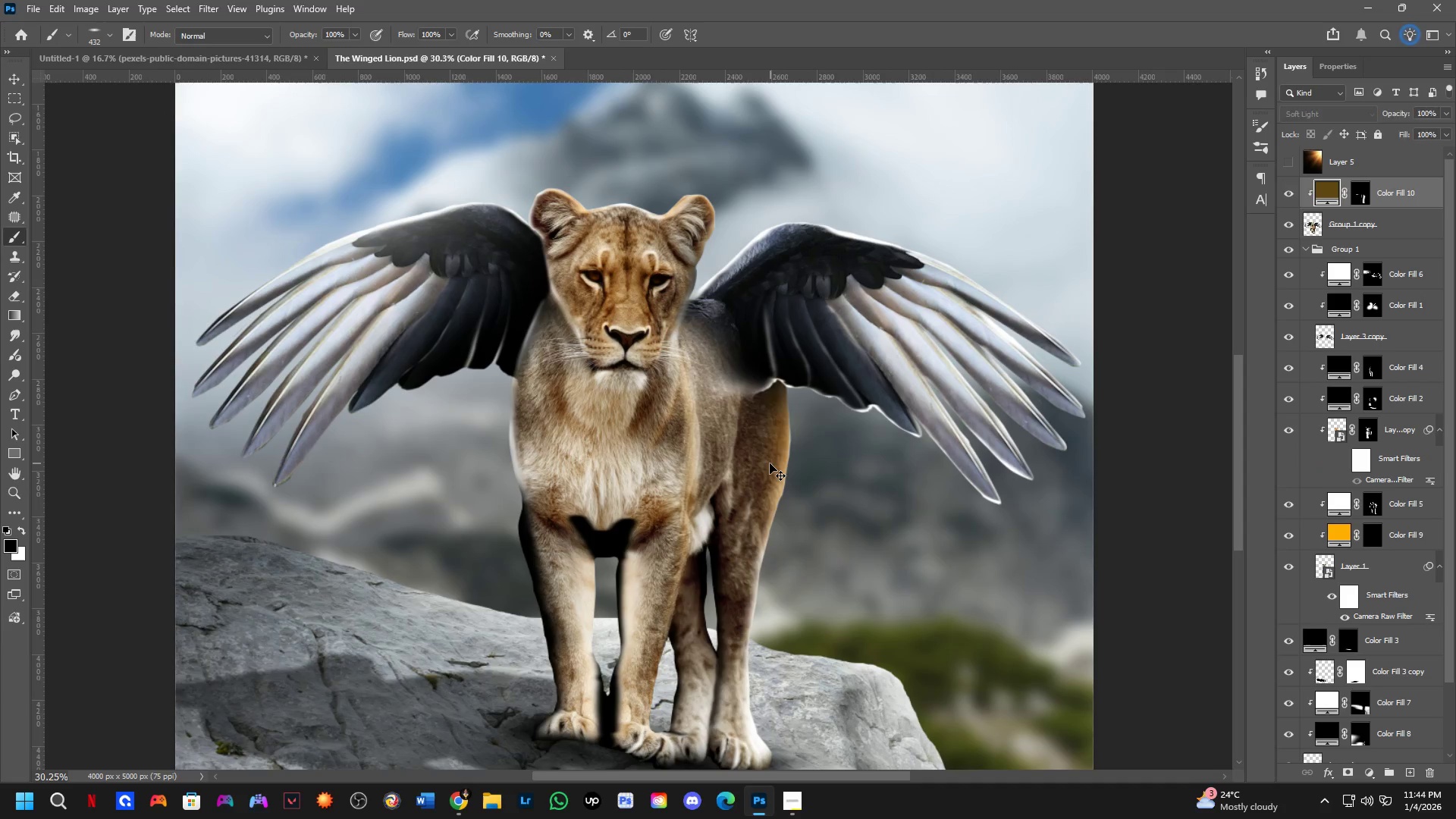 
key(Control+Z)
 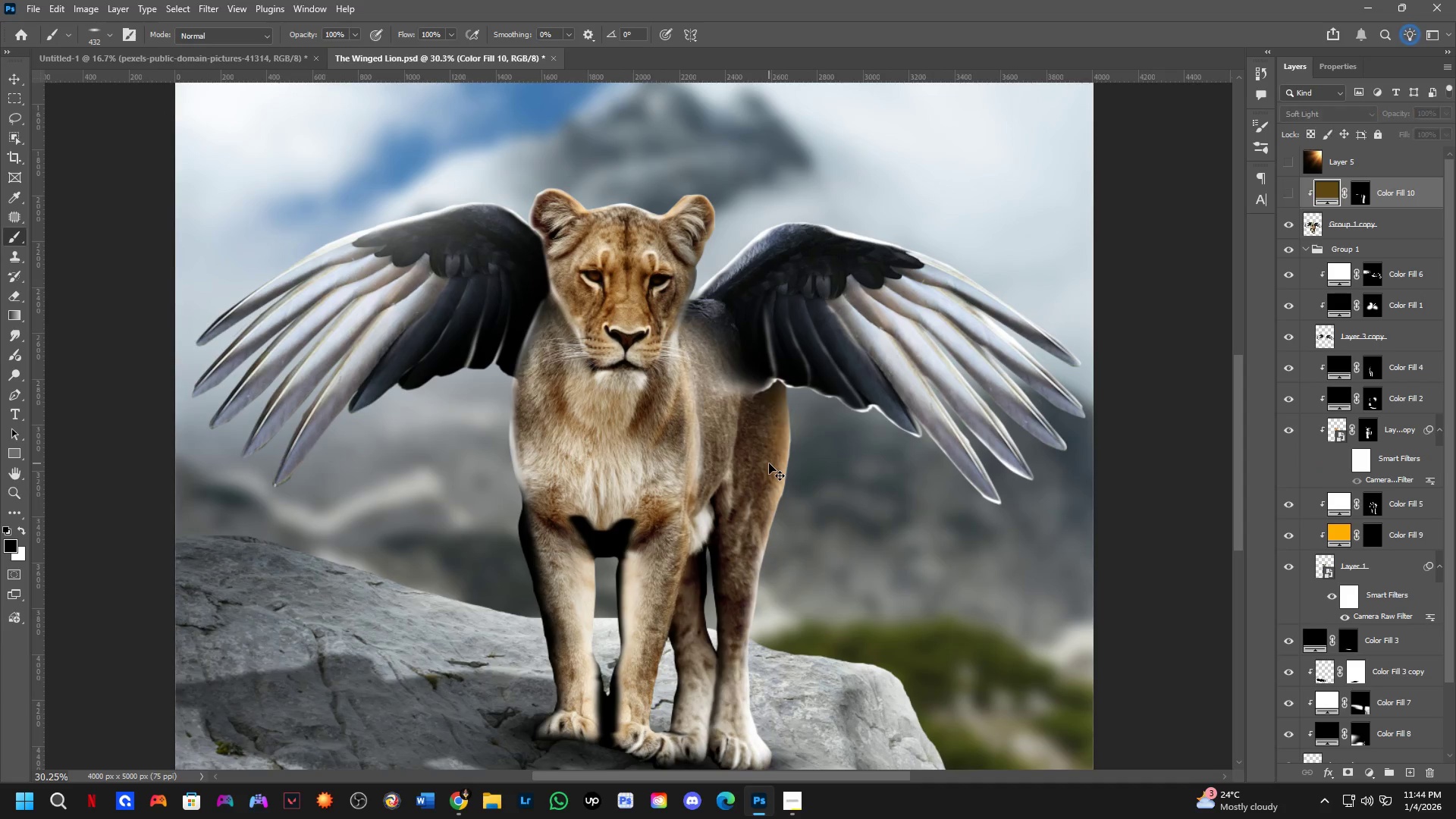 
key(Control+Z)
 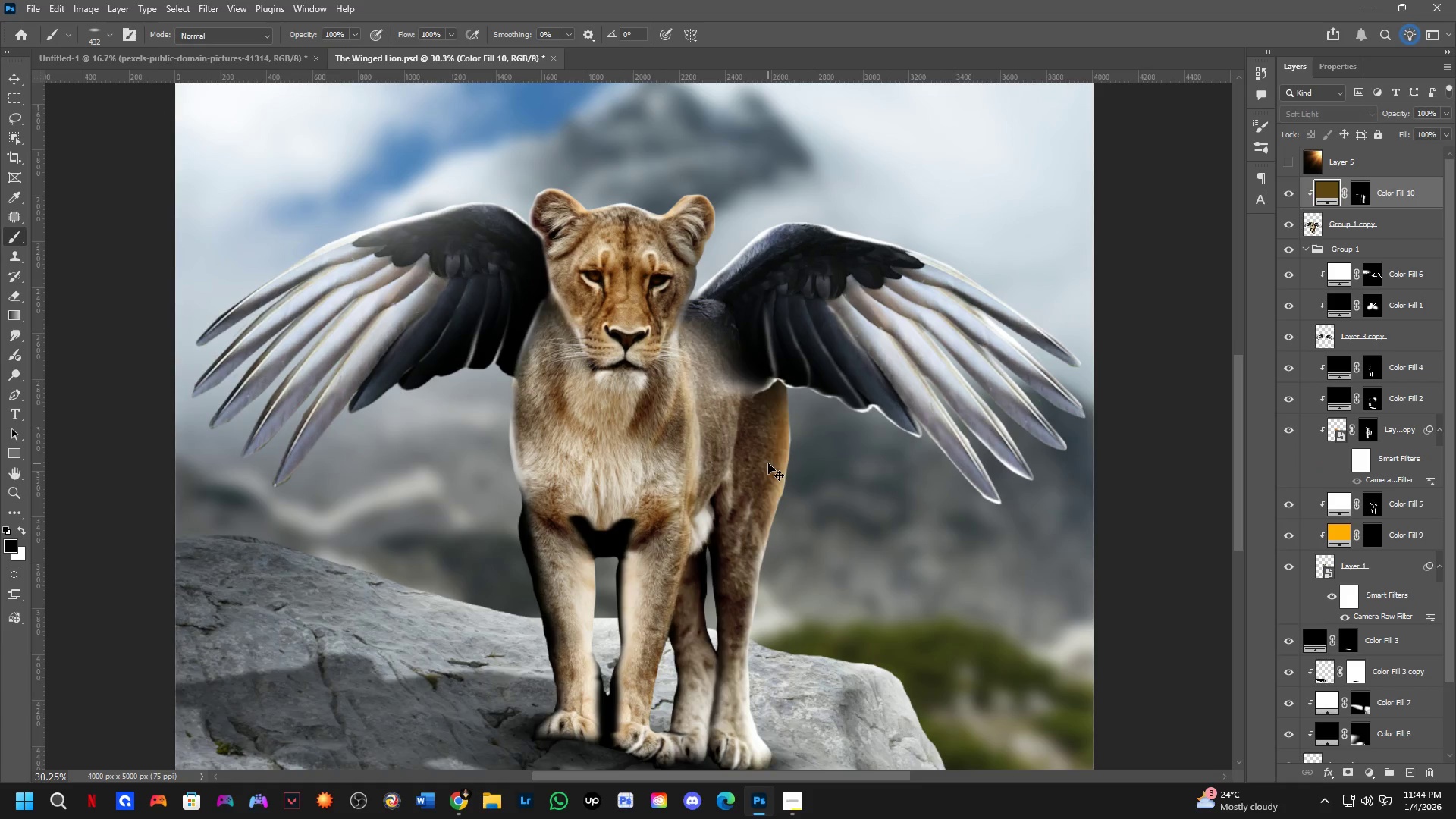 
key(Control+Z)
 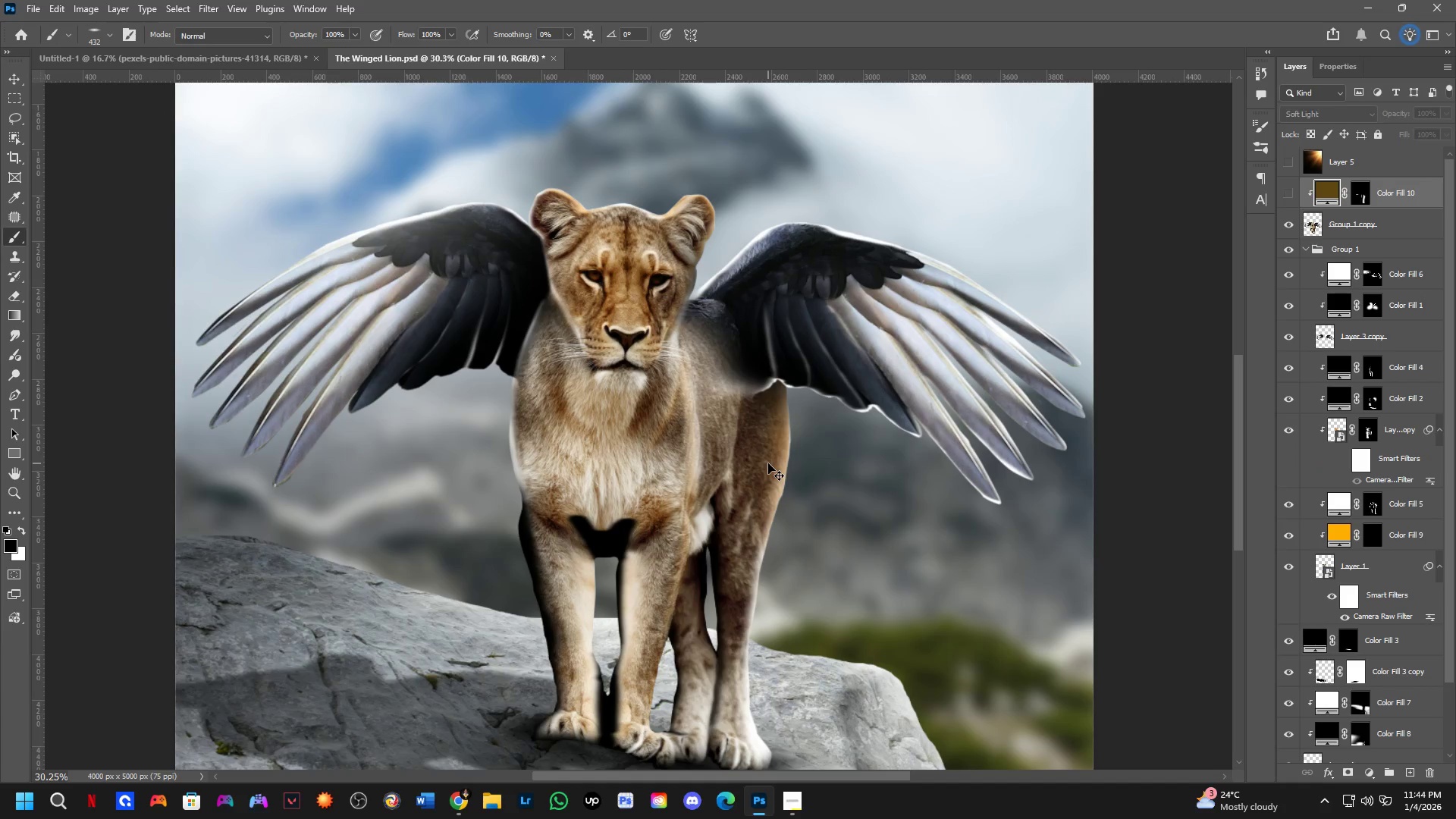 
key(Control+Z)
 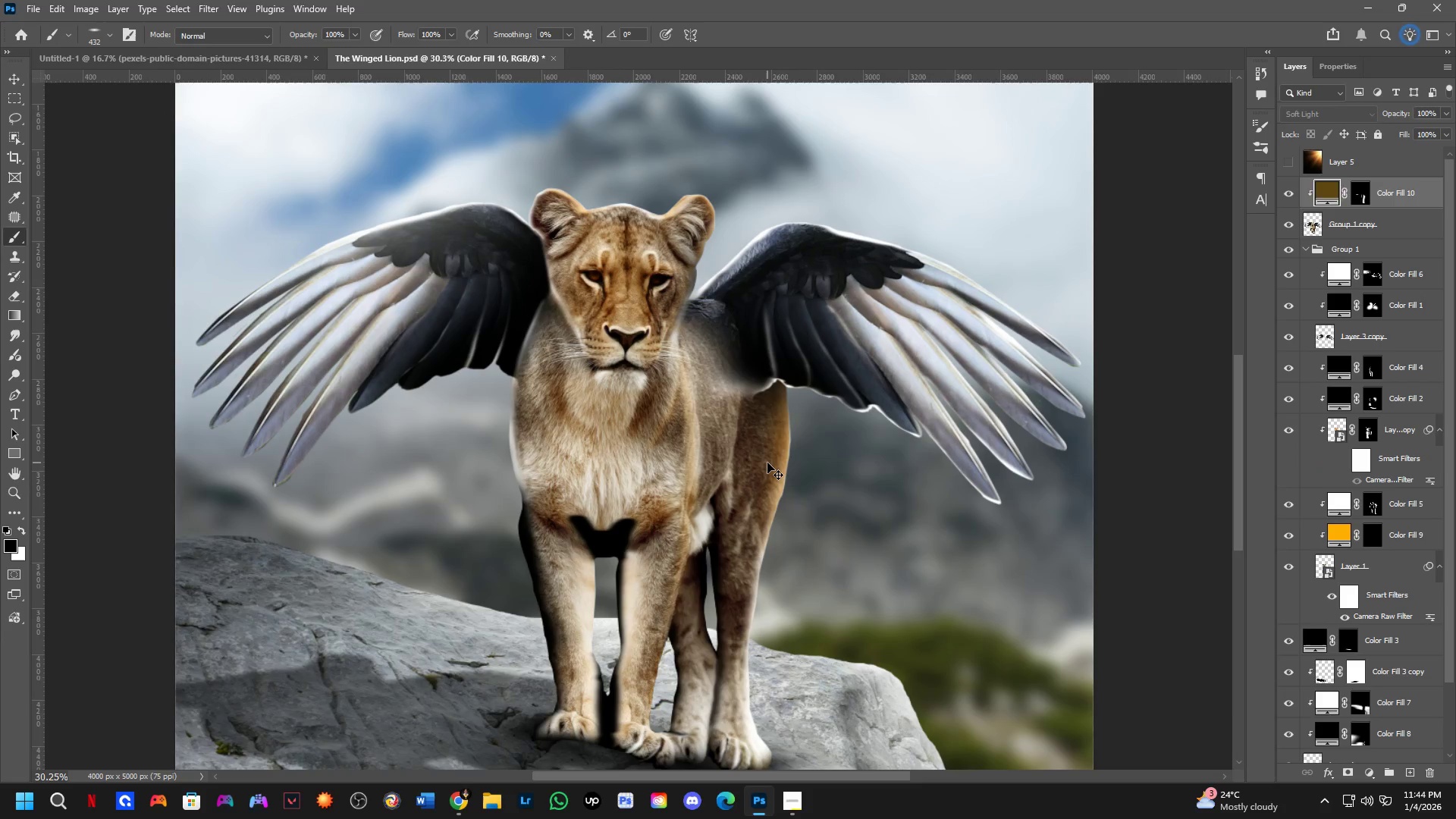 
key(Control+Z)
 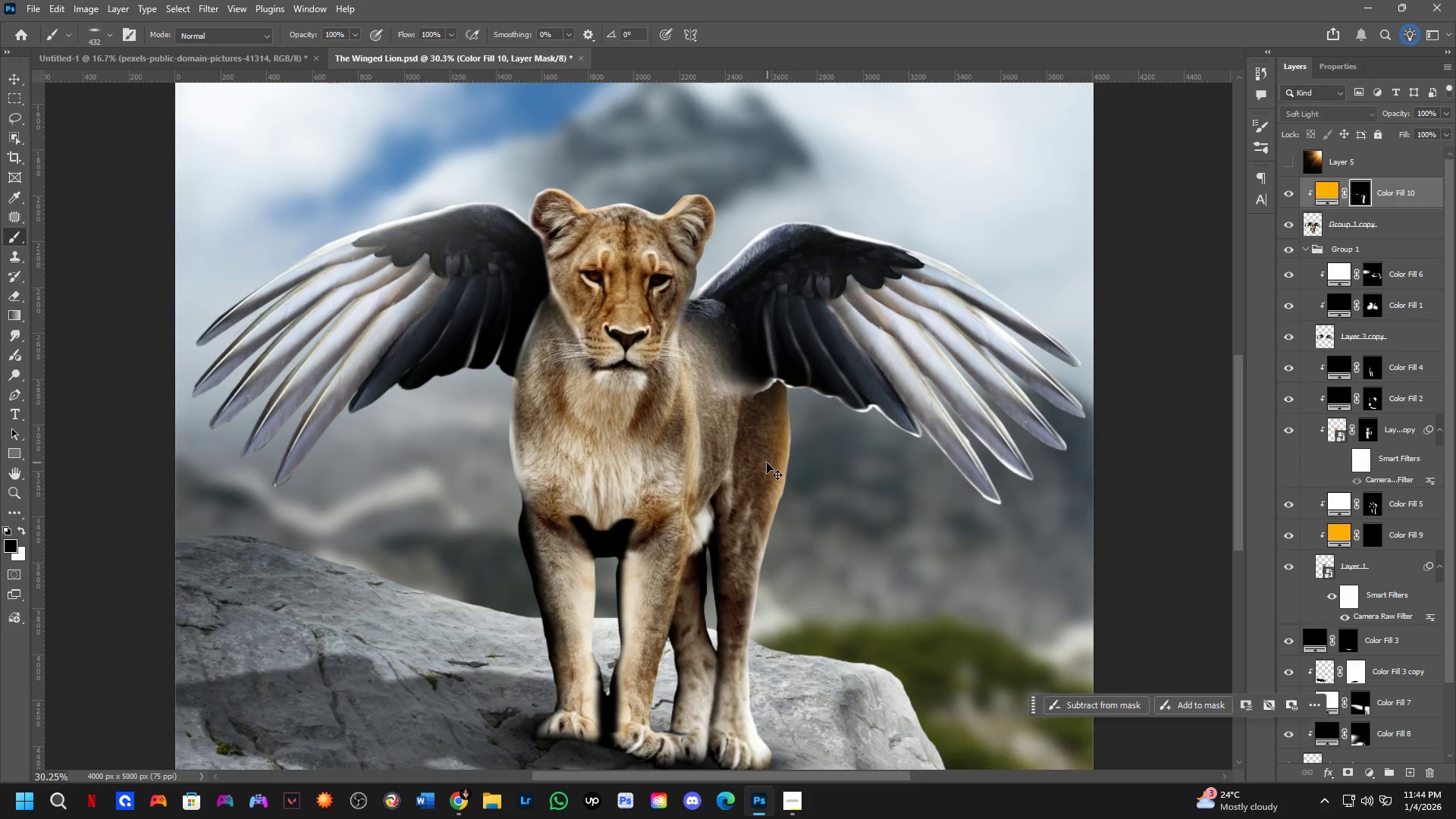 
key(Control+Z)
 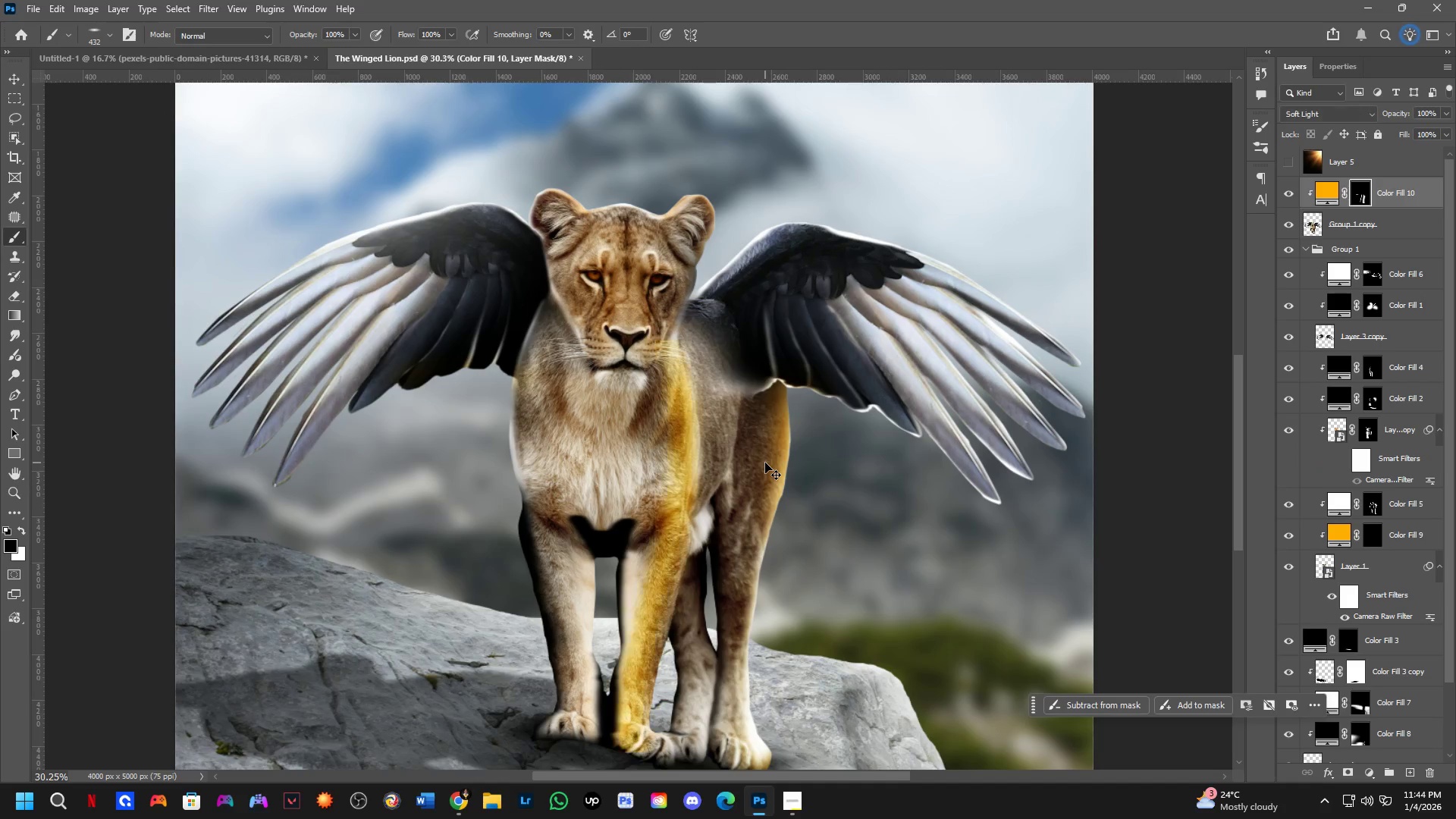 
key(Control+Z)
 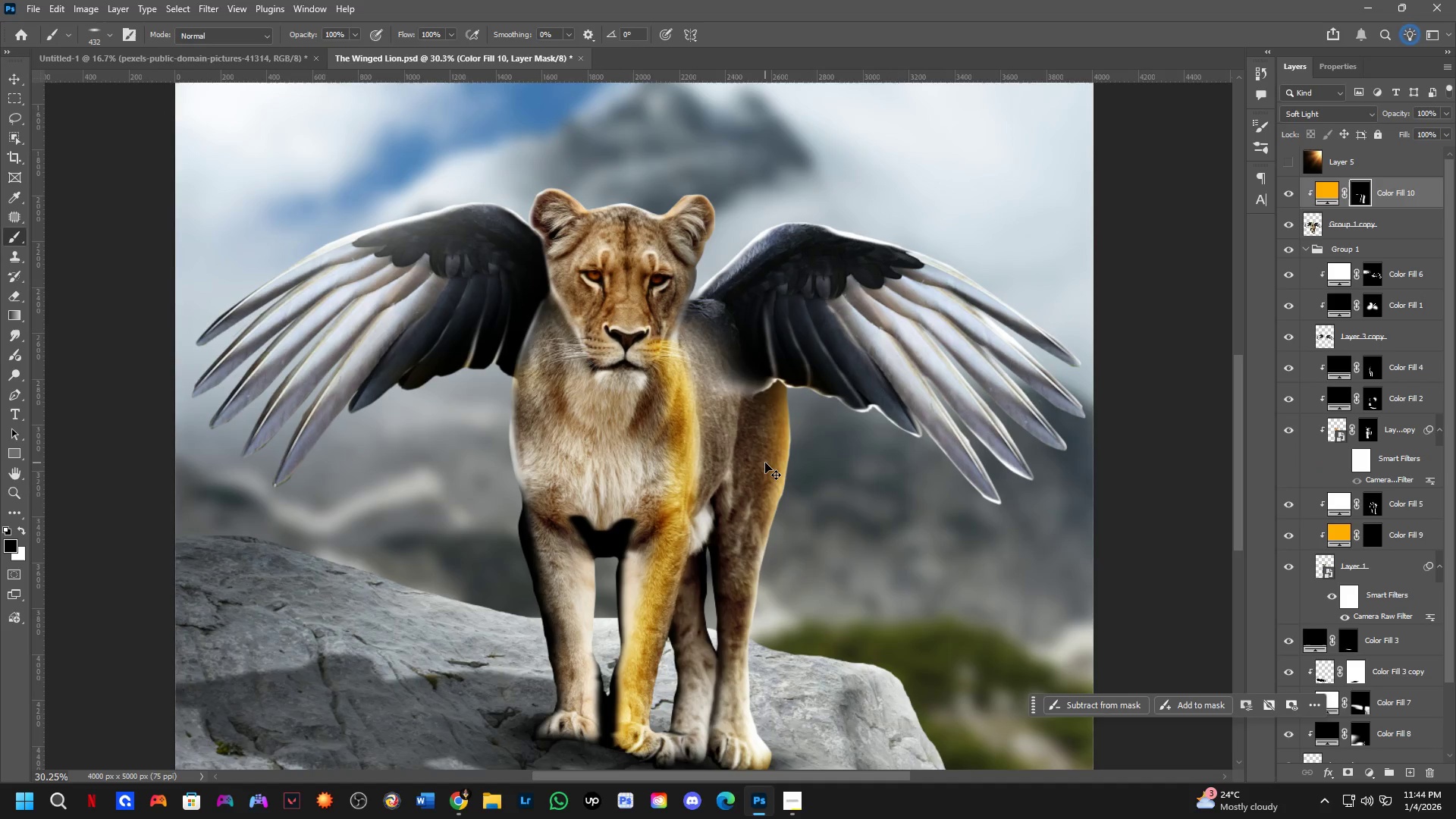 
key(Control+Z)
 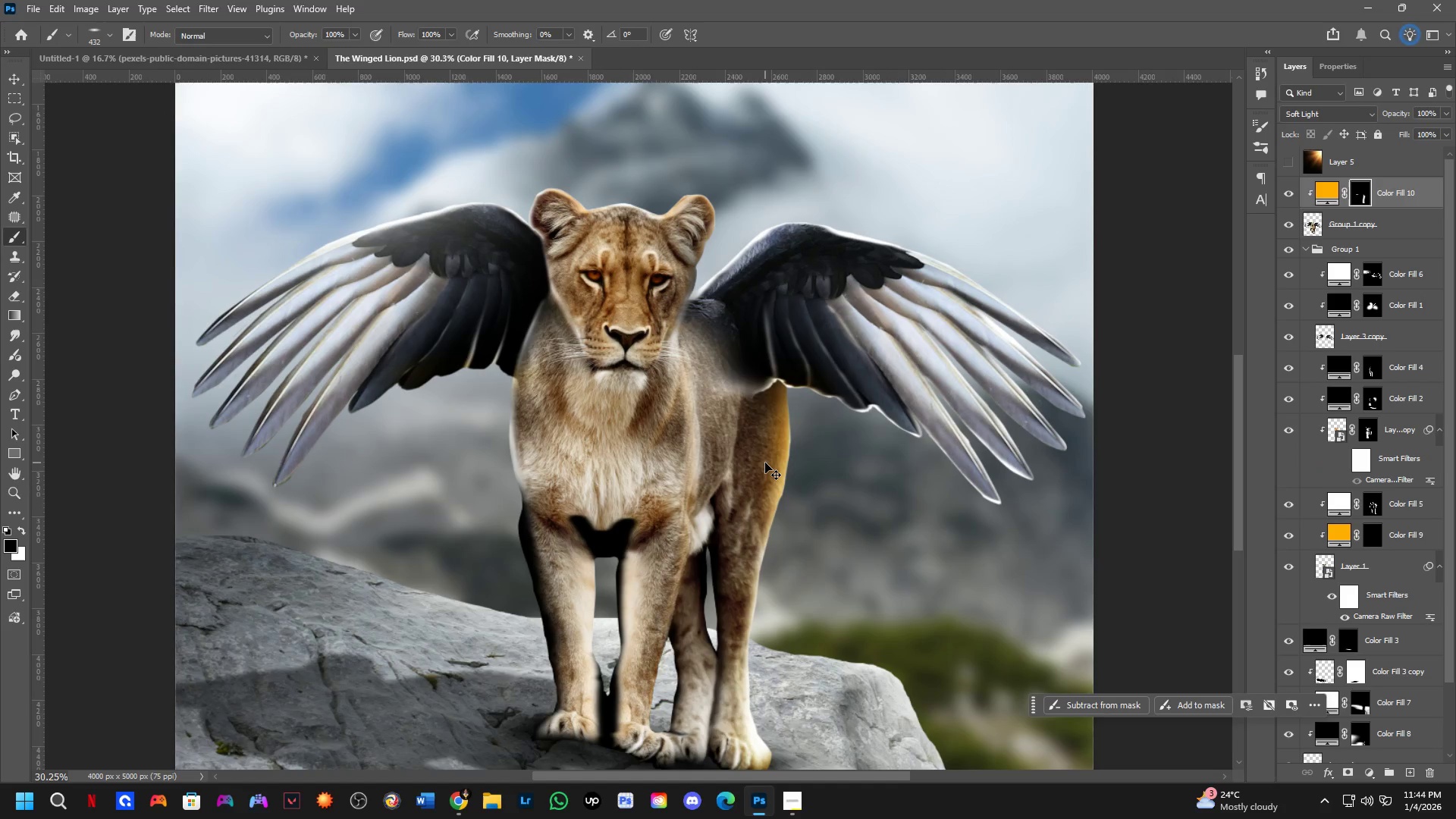 
key(Control+Z)
 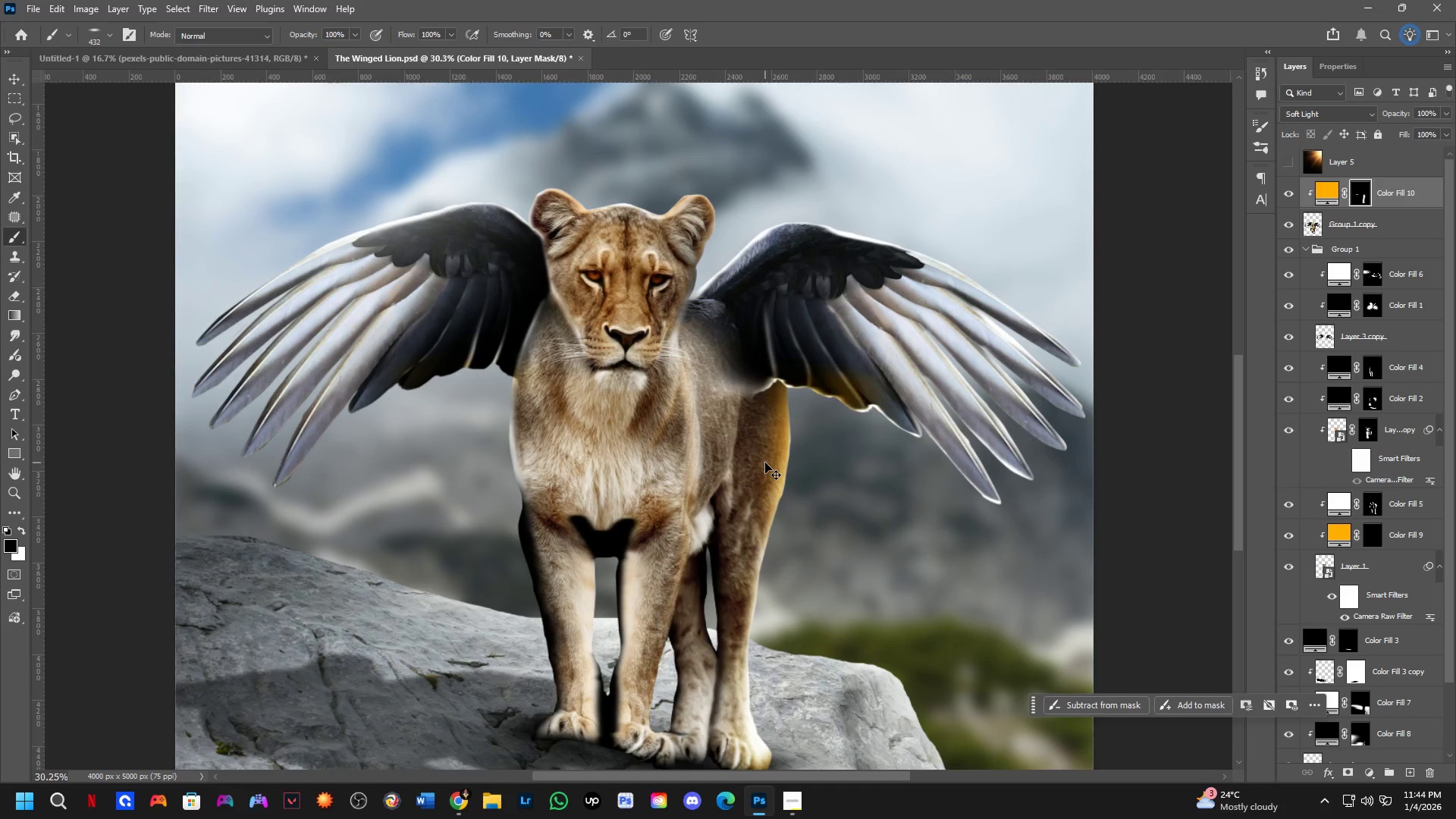 
key(Control+Z)
 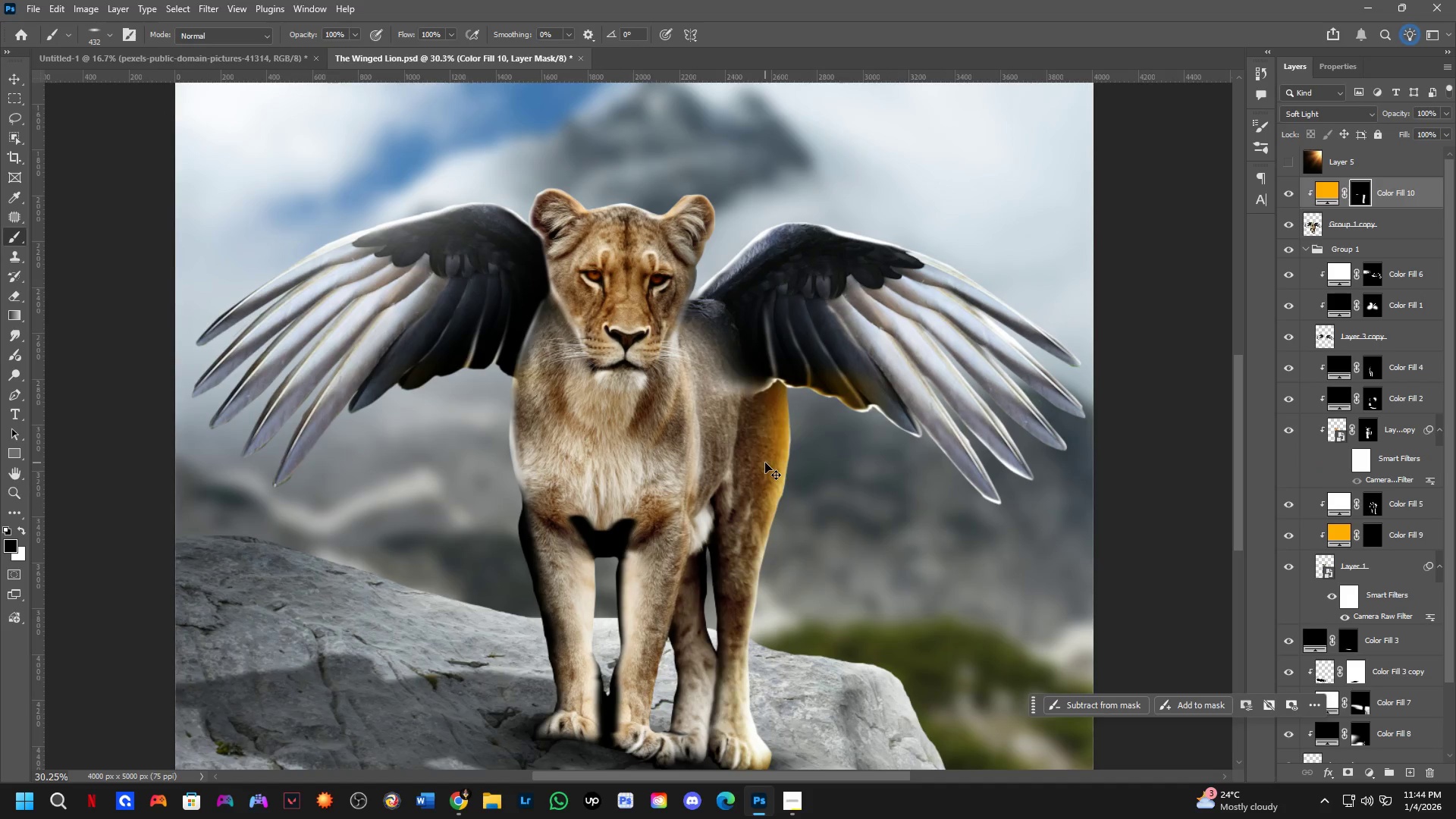 
key(Control+Z)
 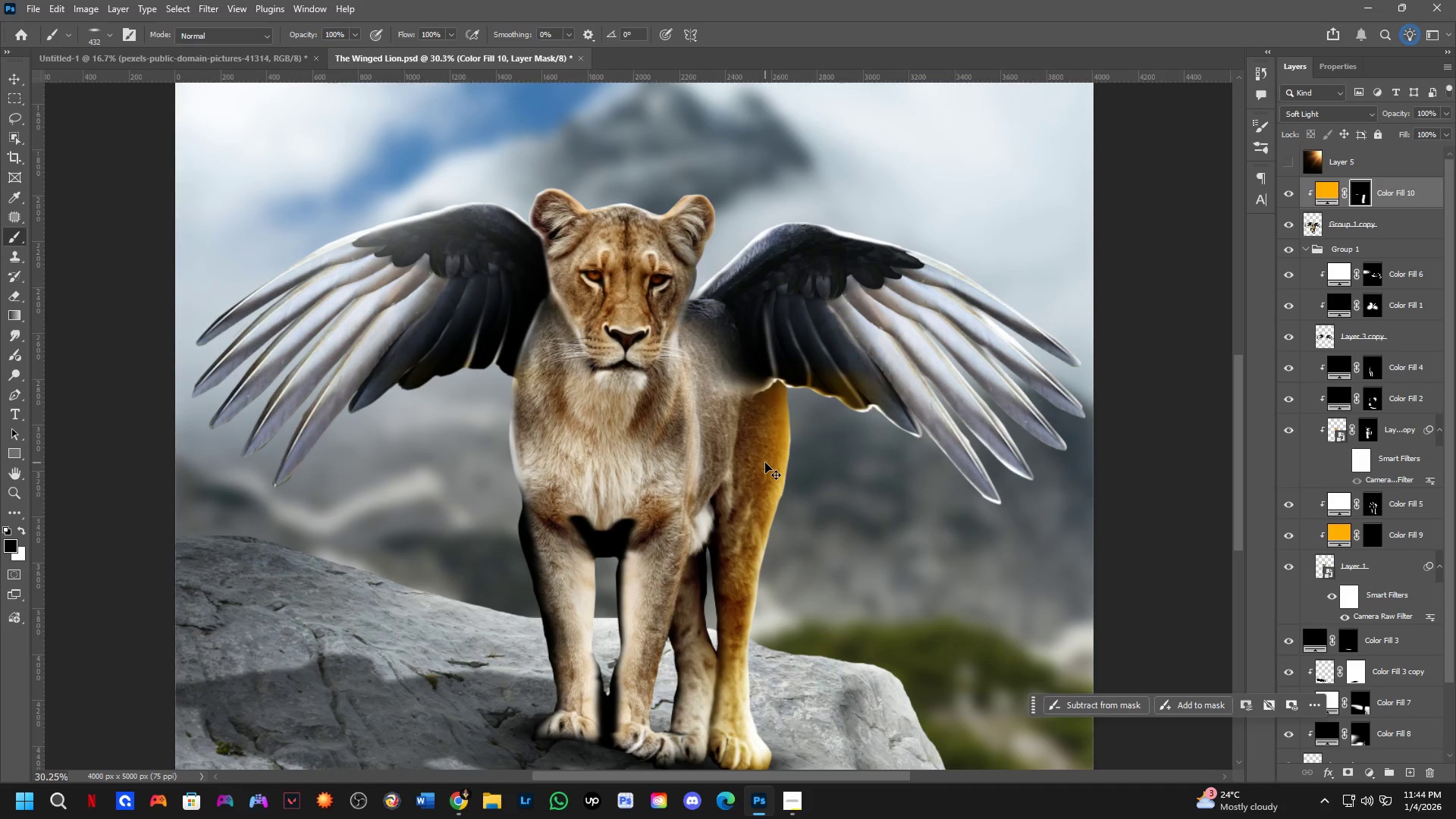 
key(Control+Z)
 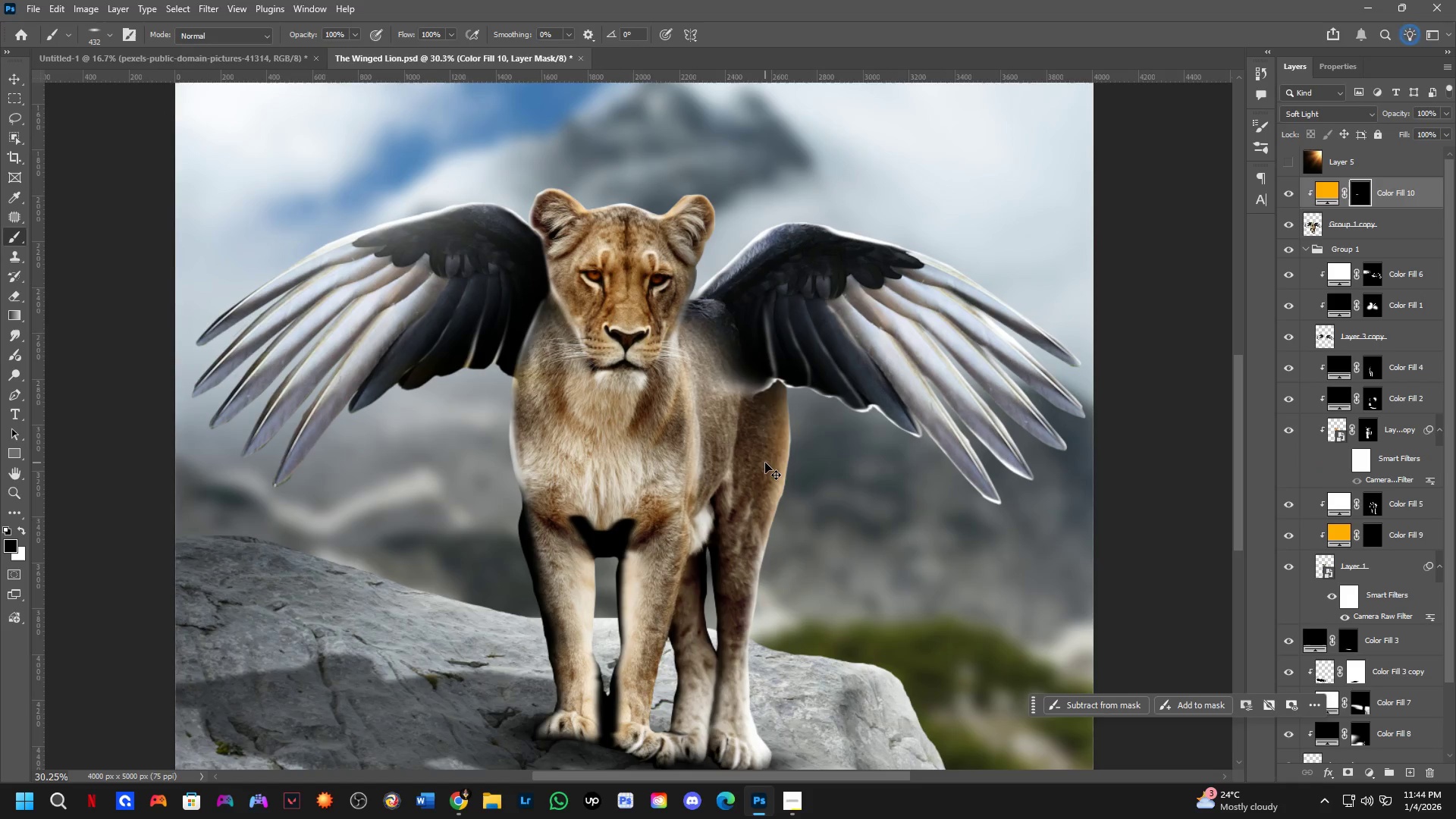 
key(Control+Z)
 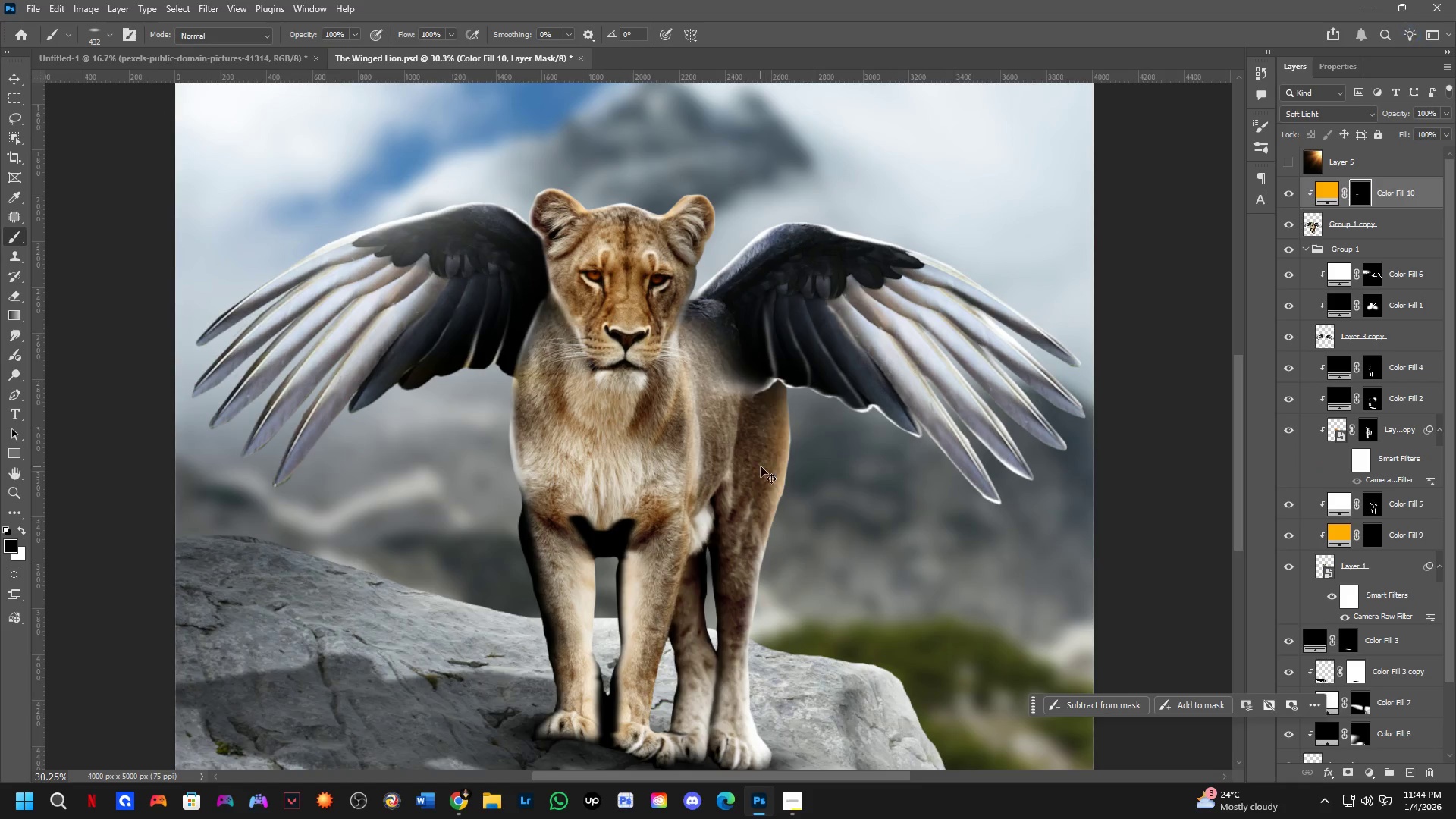 
key(Control+Z)
 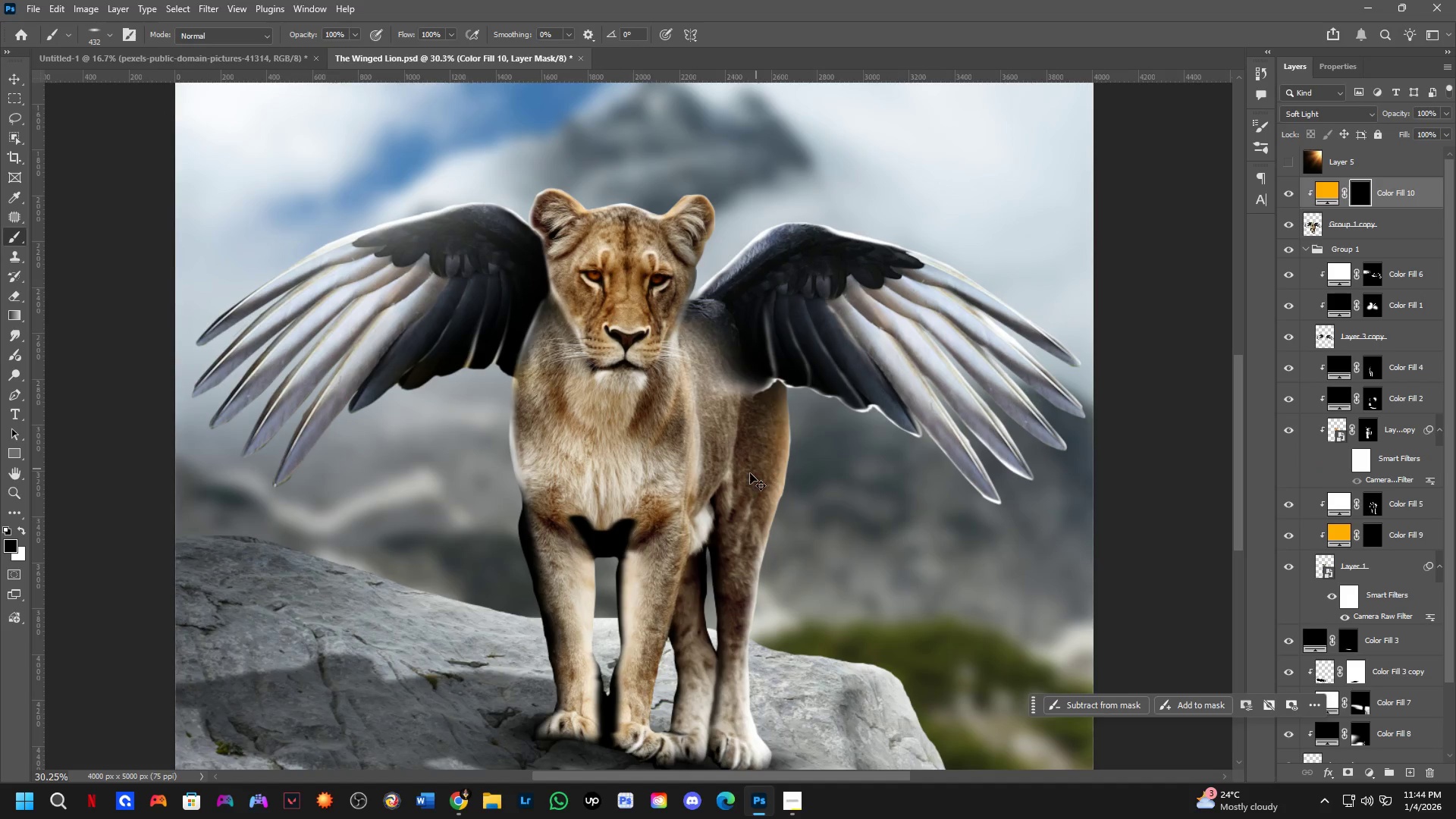 
key(Control+Z)
 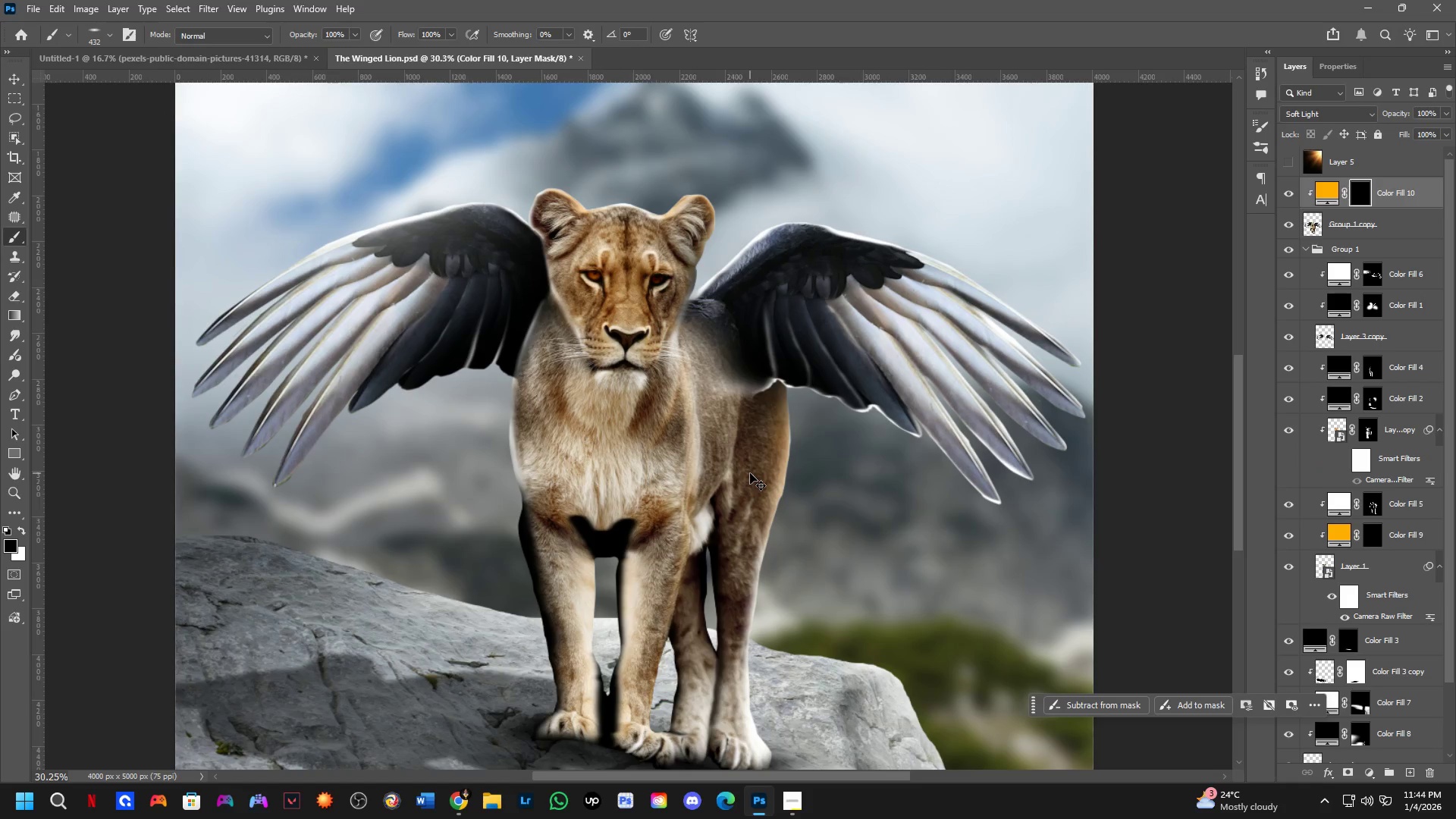 
key(Control+Z)
 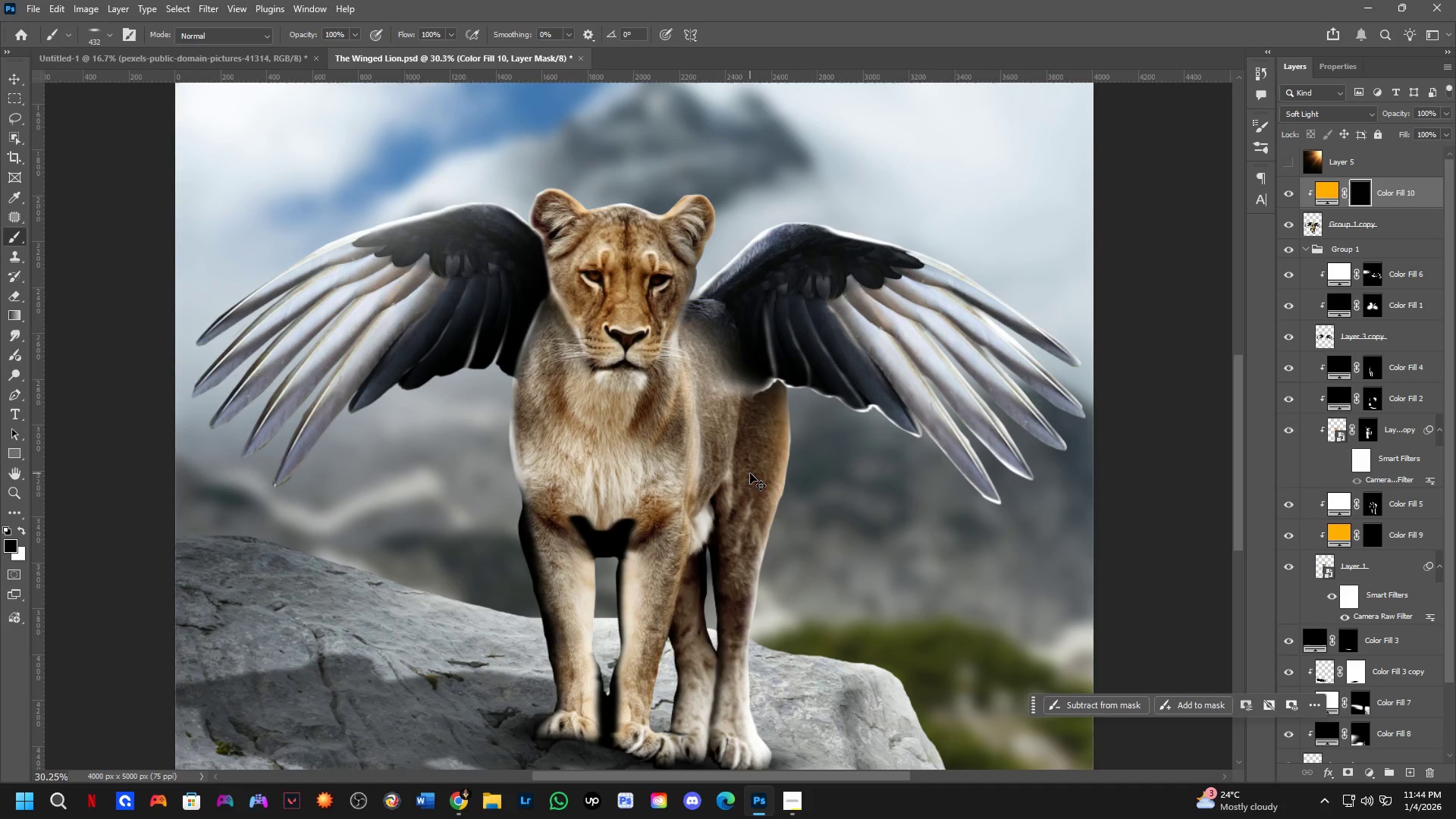 
key(Control+Z)
 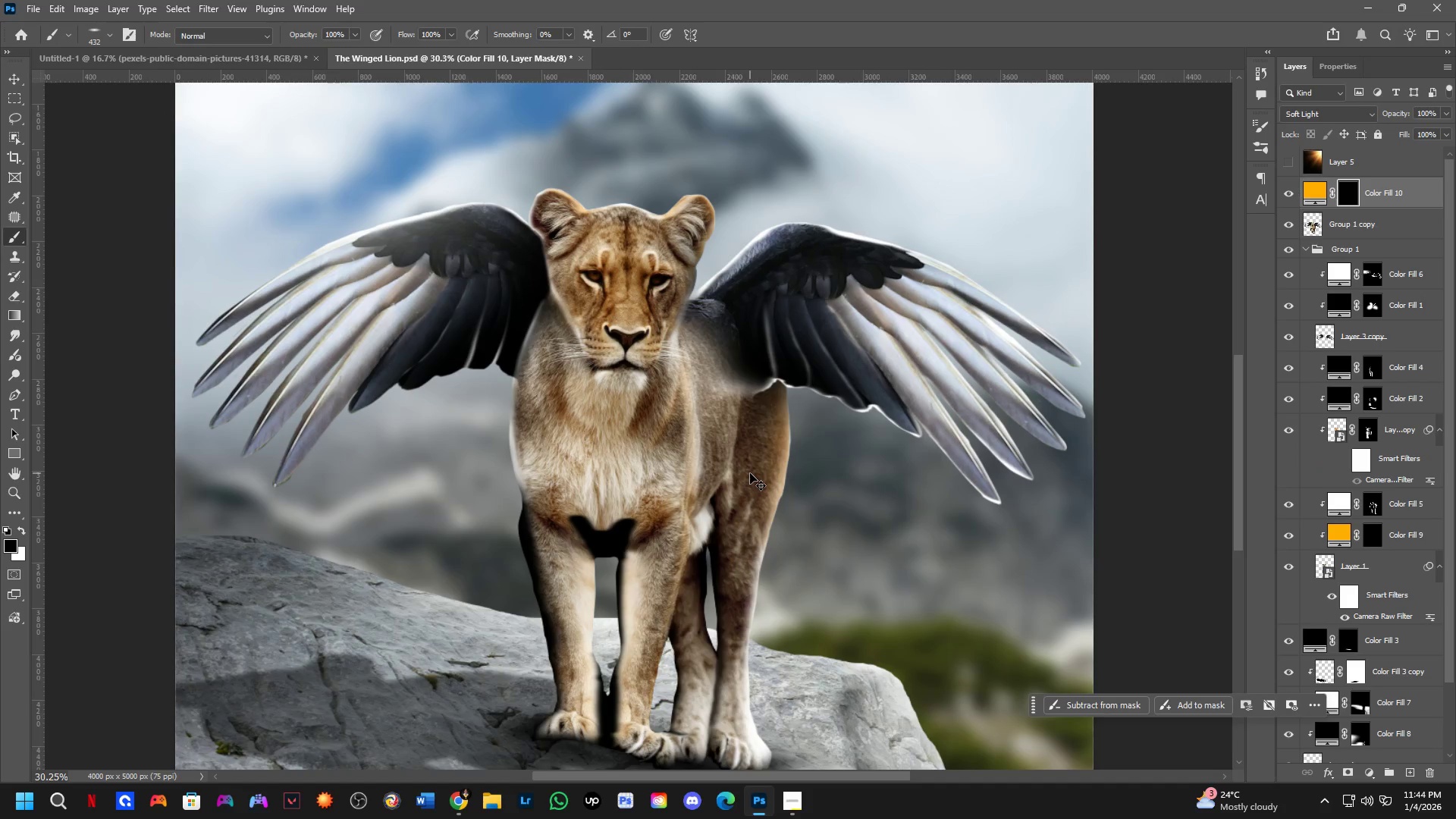 
key(Control+Z)
 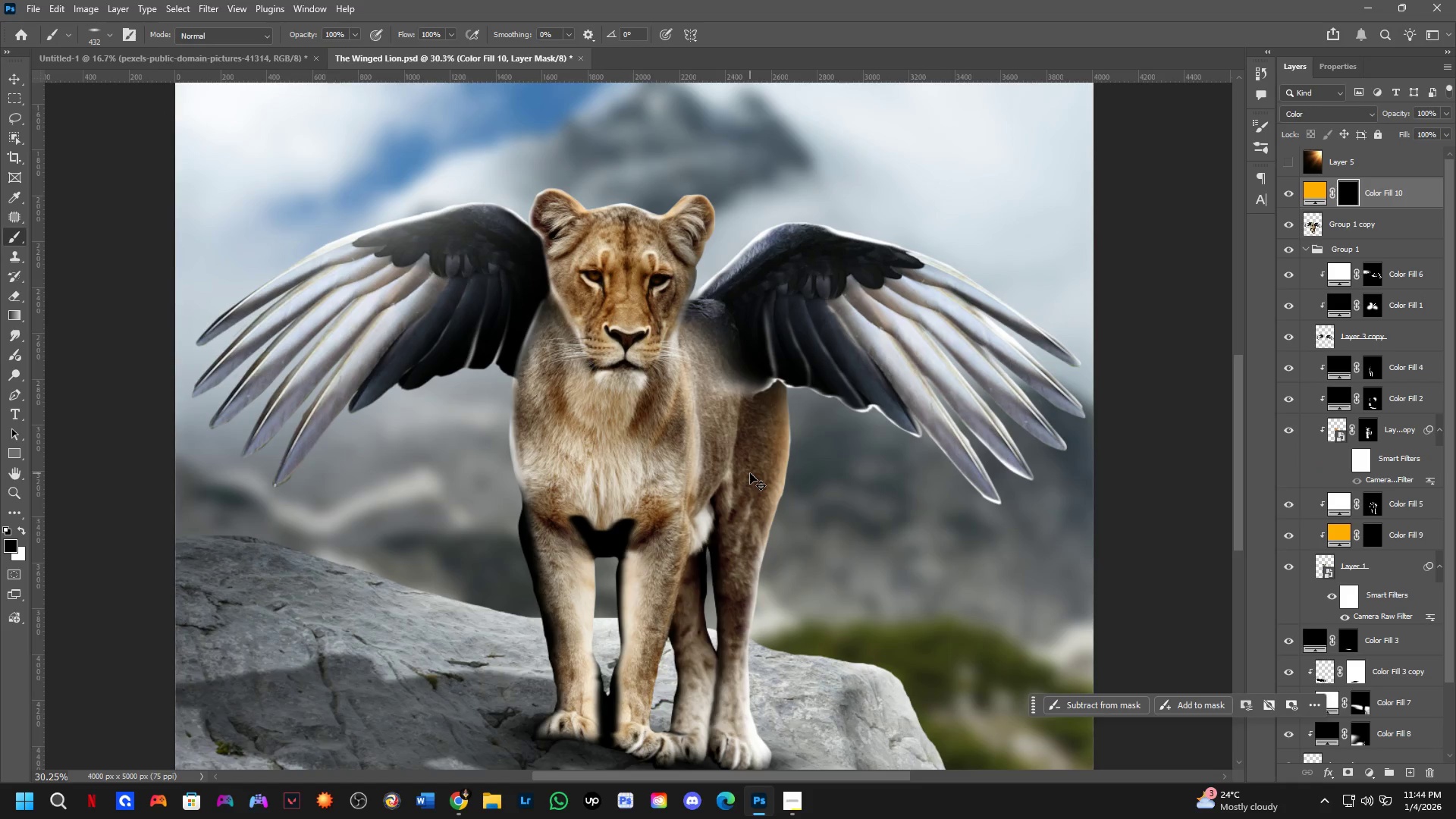 
key(Control+Z)
 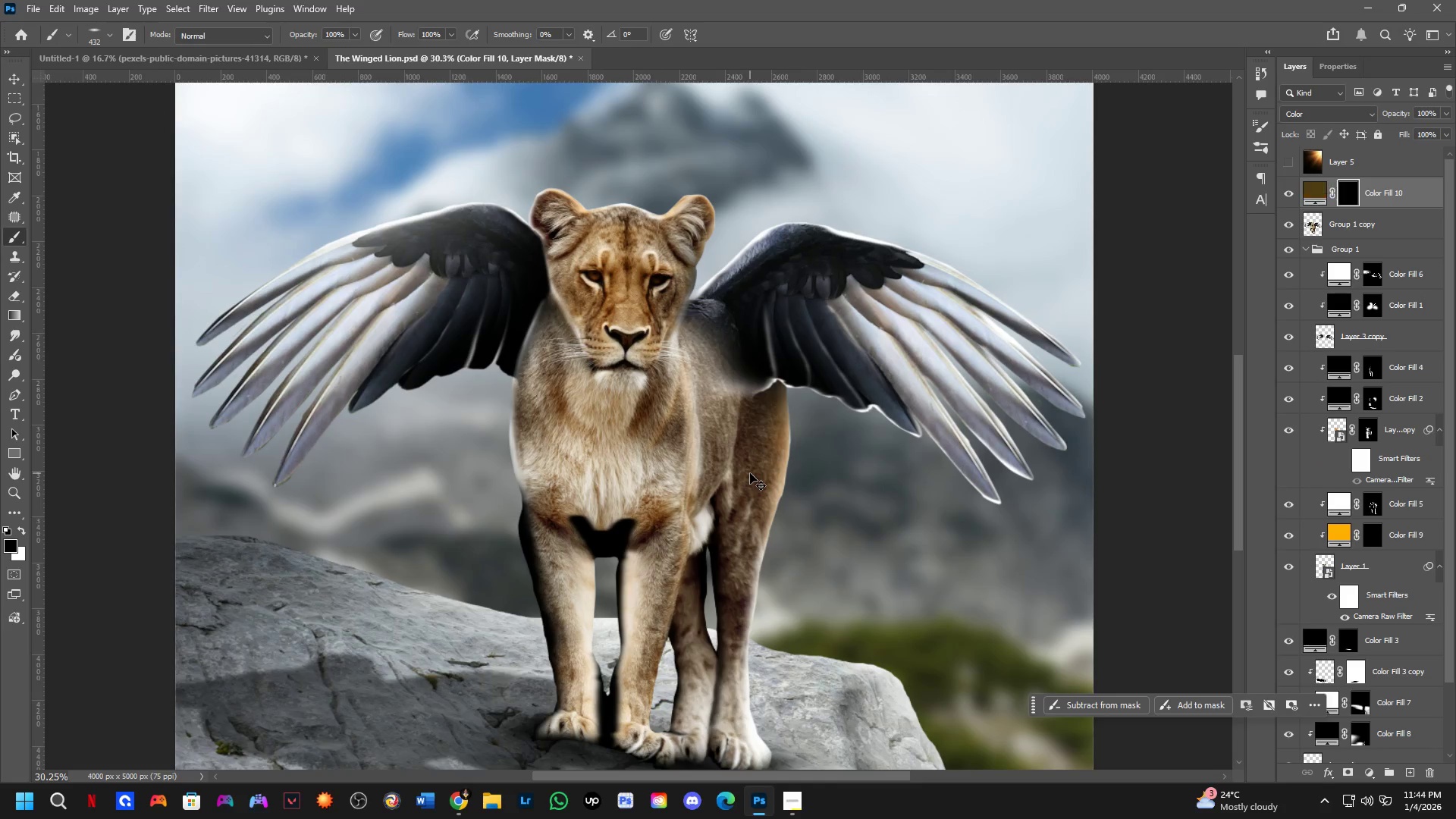 
key(Control+Z)
 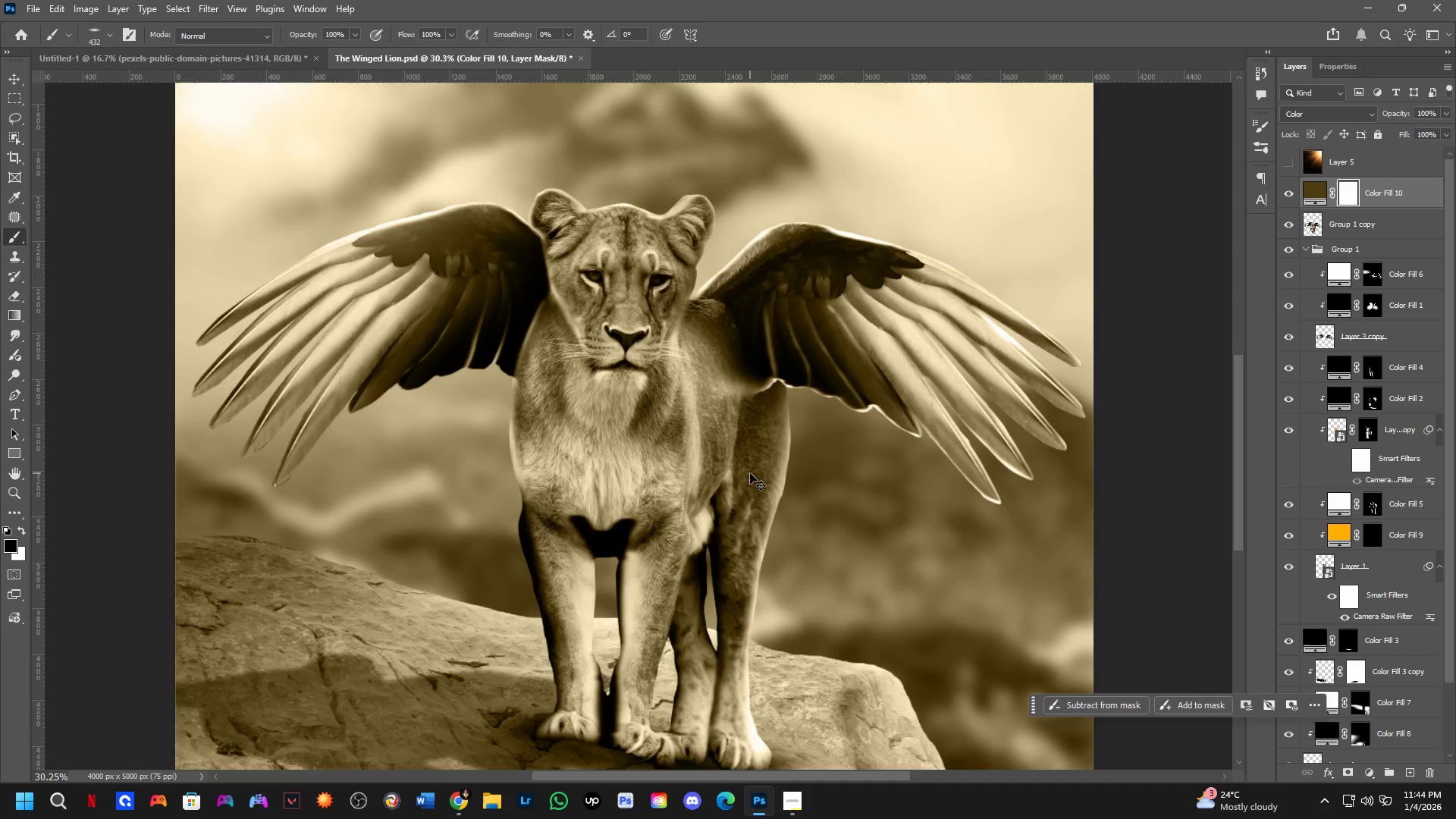 
key(Control+Z)
 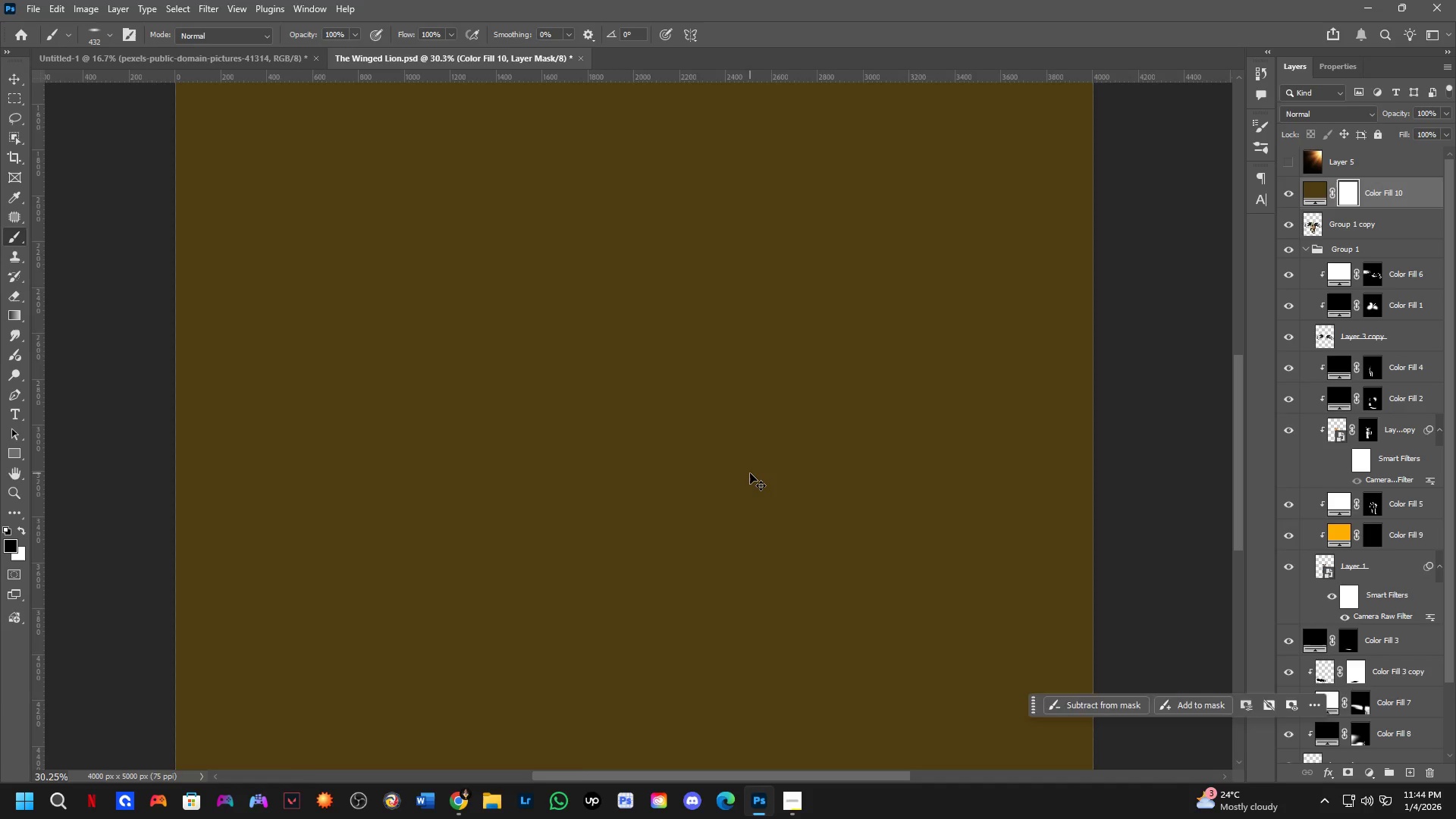 
key(Control+Z)
 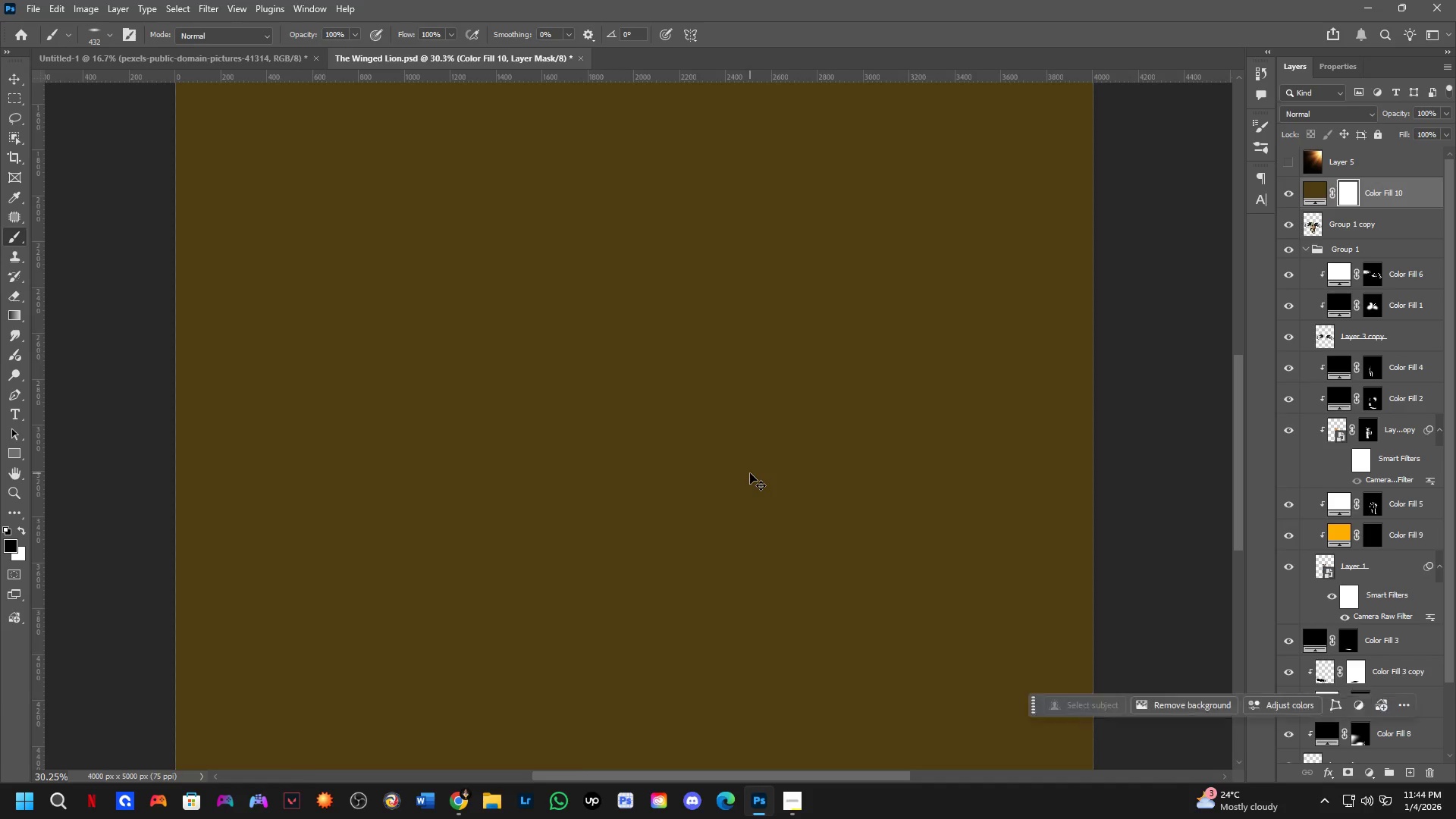 
key(Control+Z)
 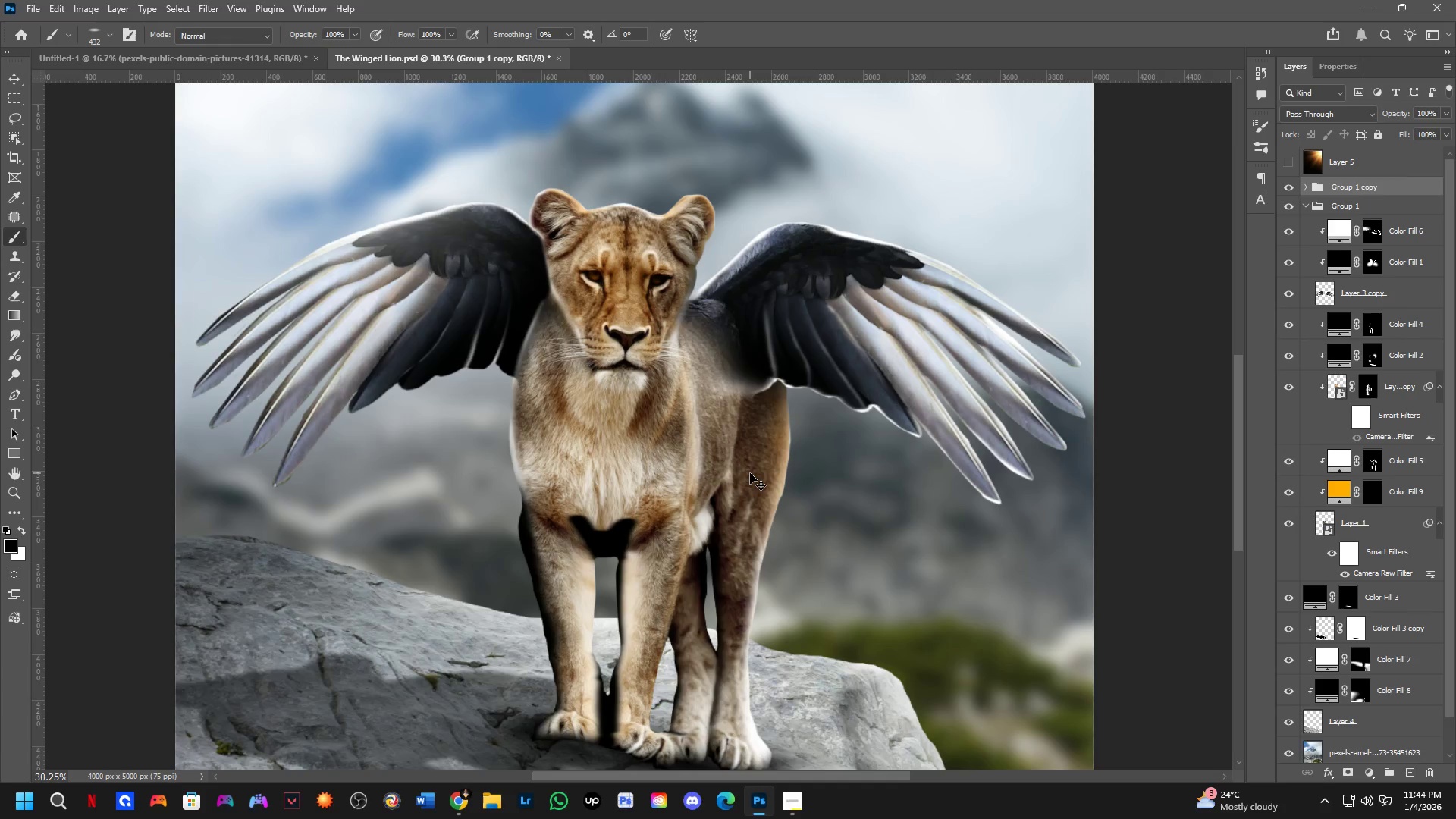 
key(Control+Z)
 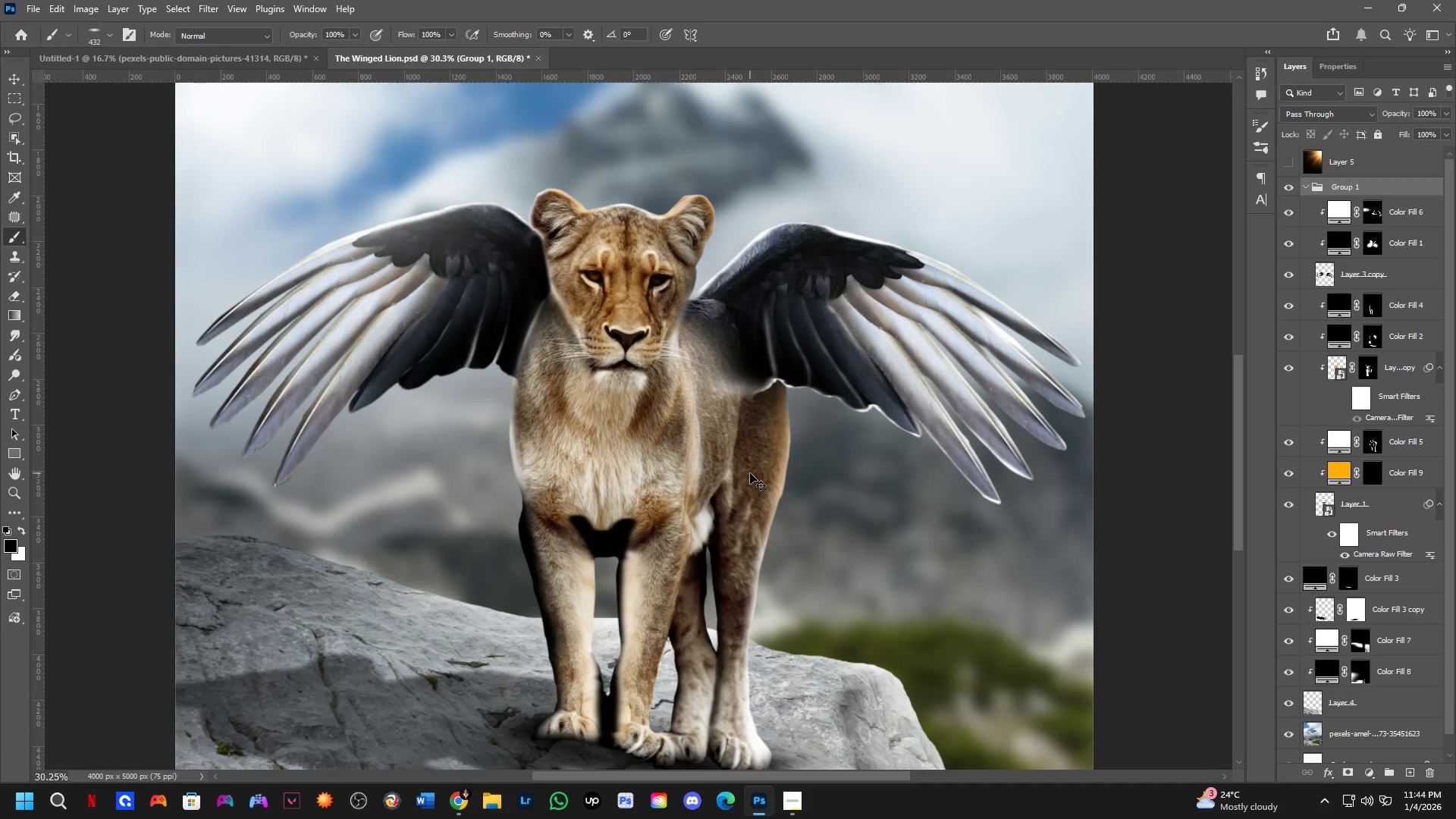 
key(Control+Z)
 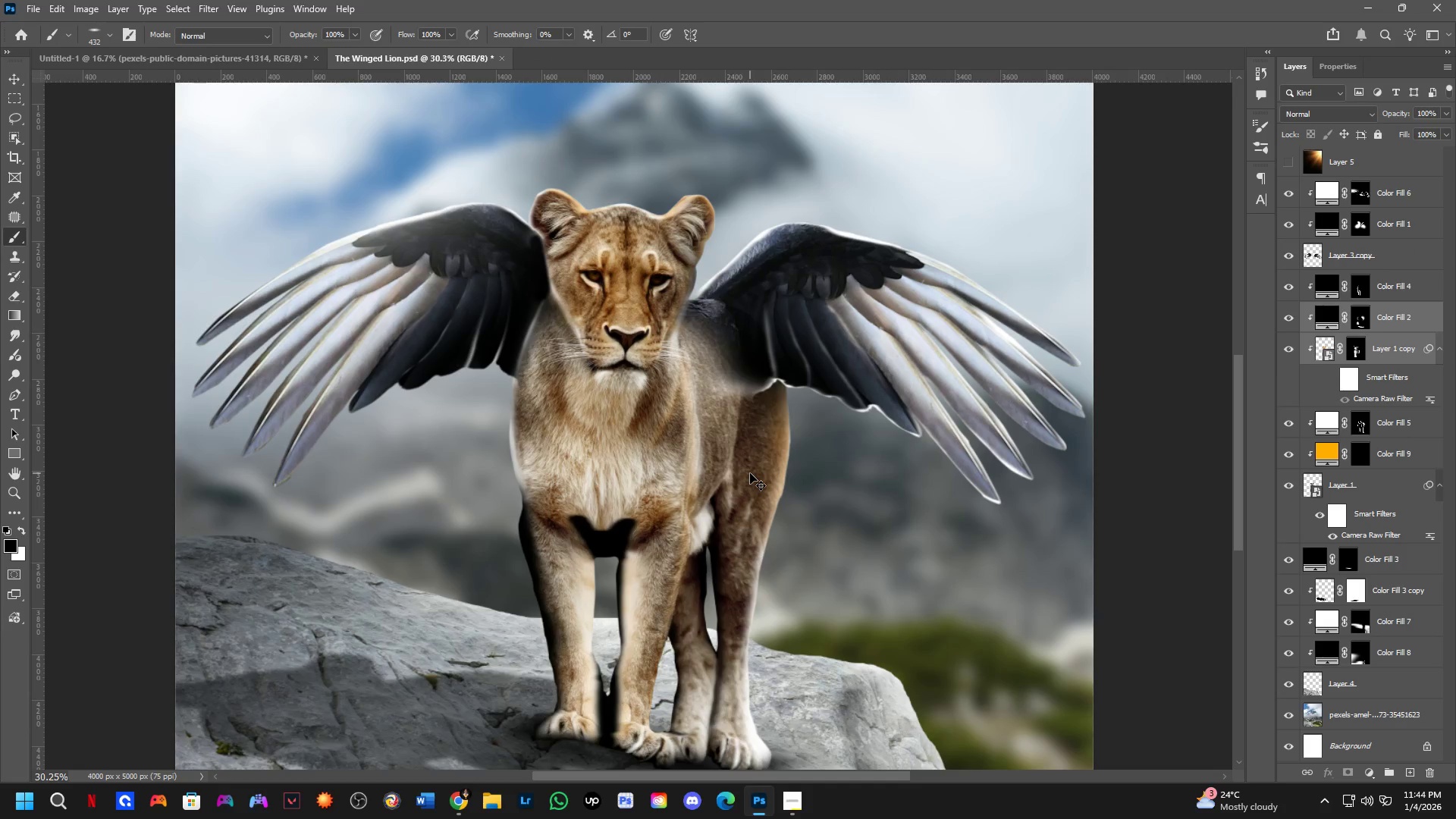 
key(Control+Z)
 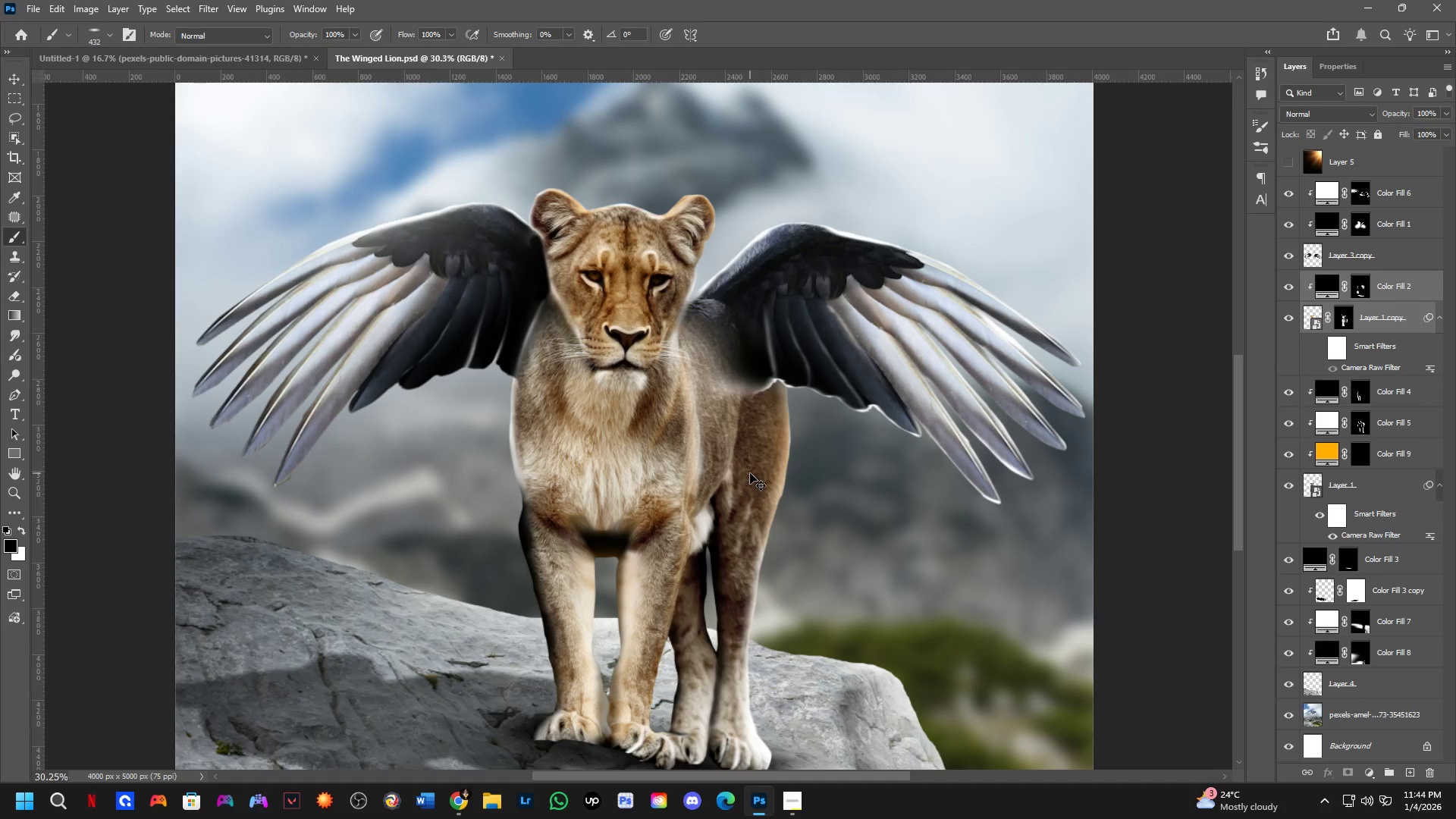 
key(Control+Z)
 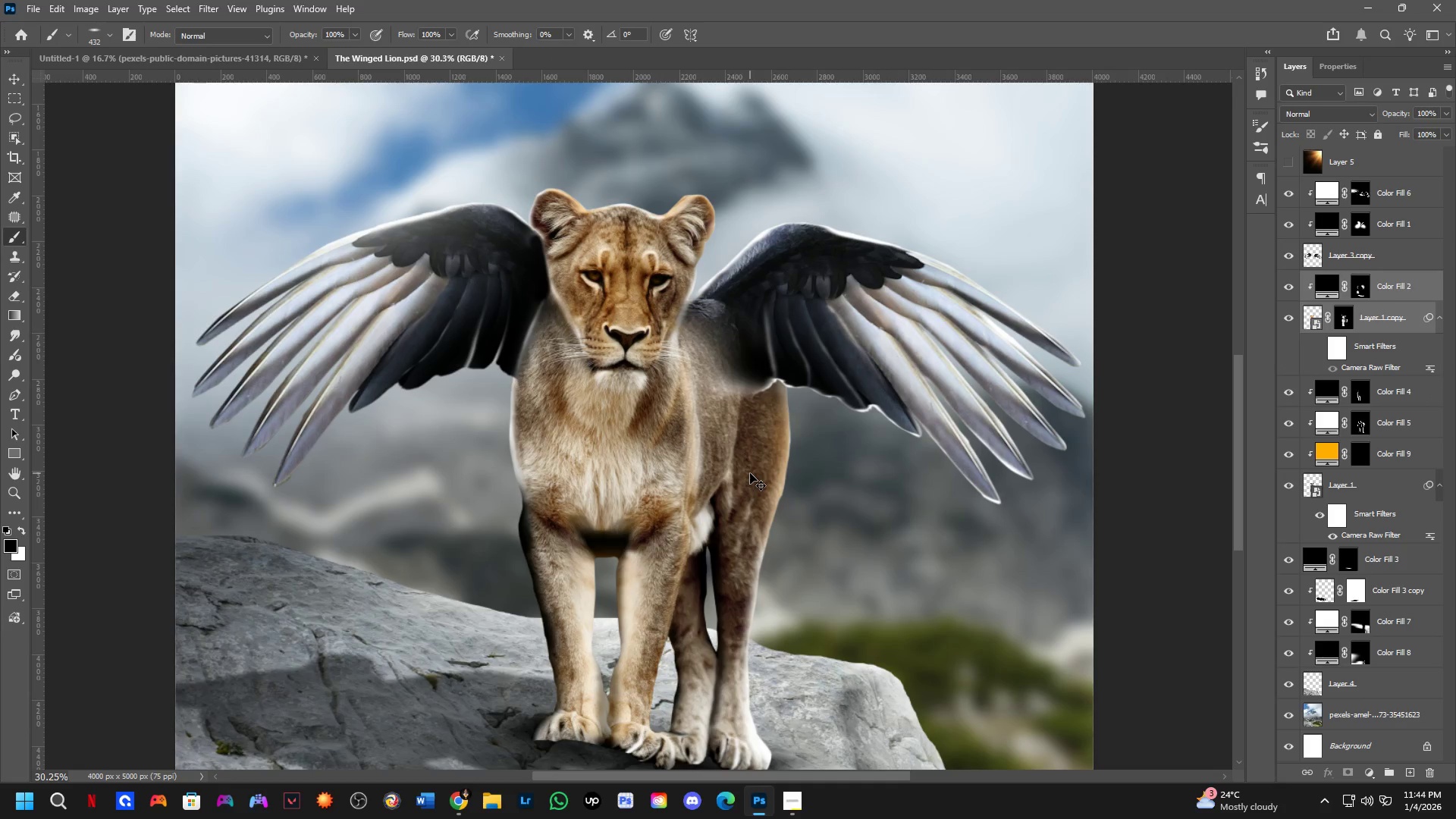 
key(Control+Shift+Z)
 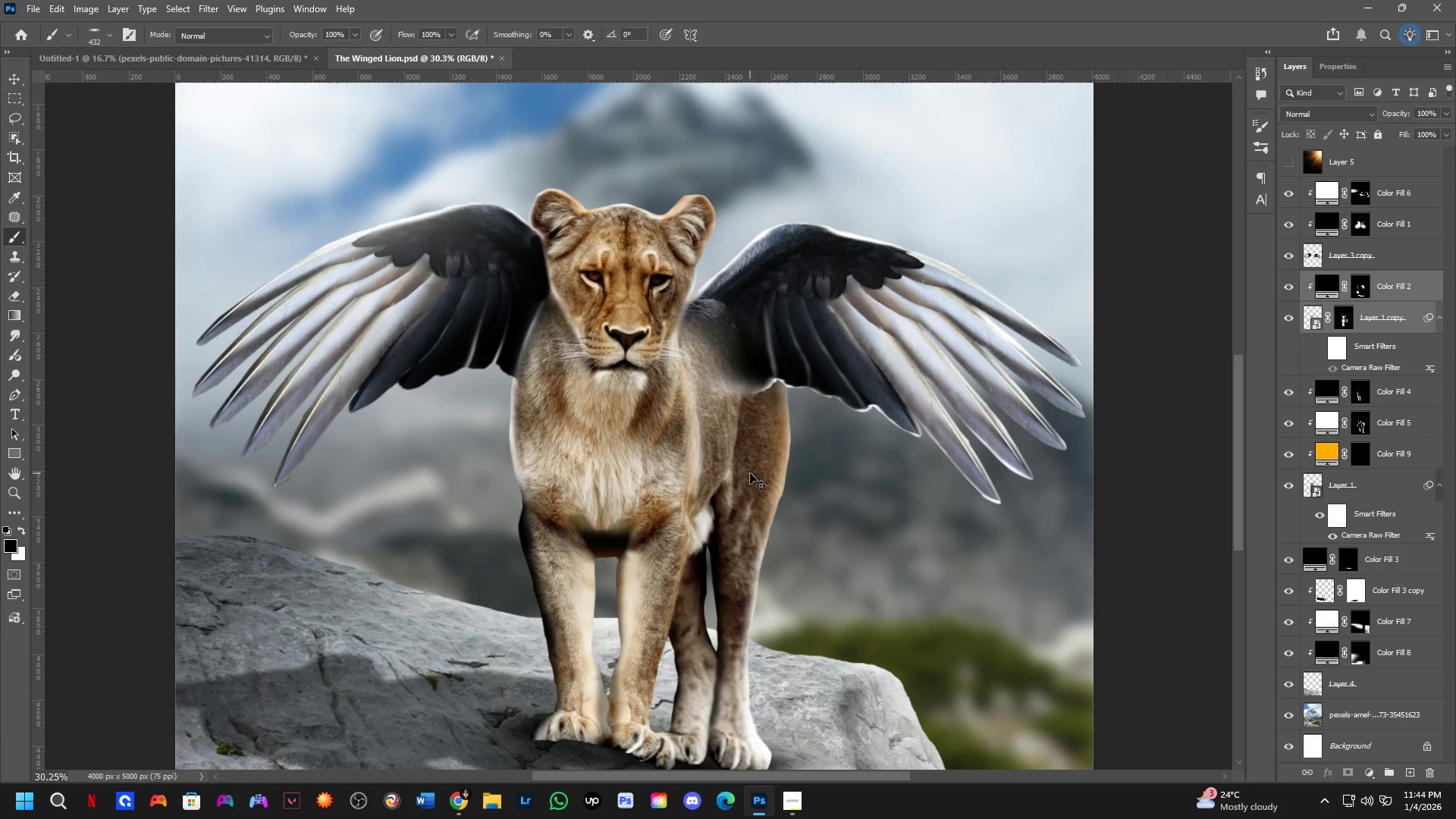 
key(Control+Shift+Z)
 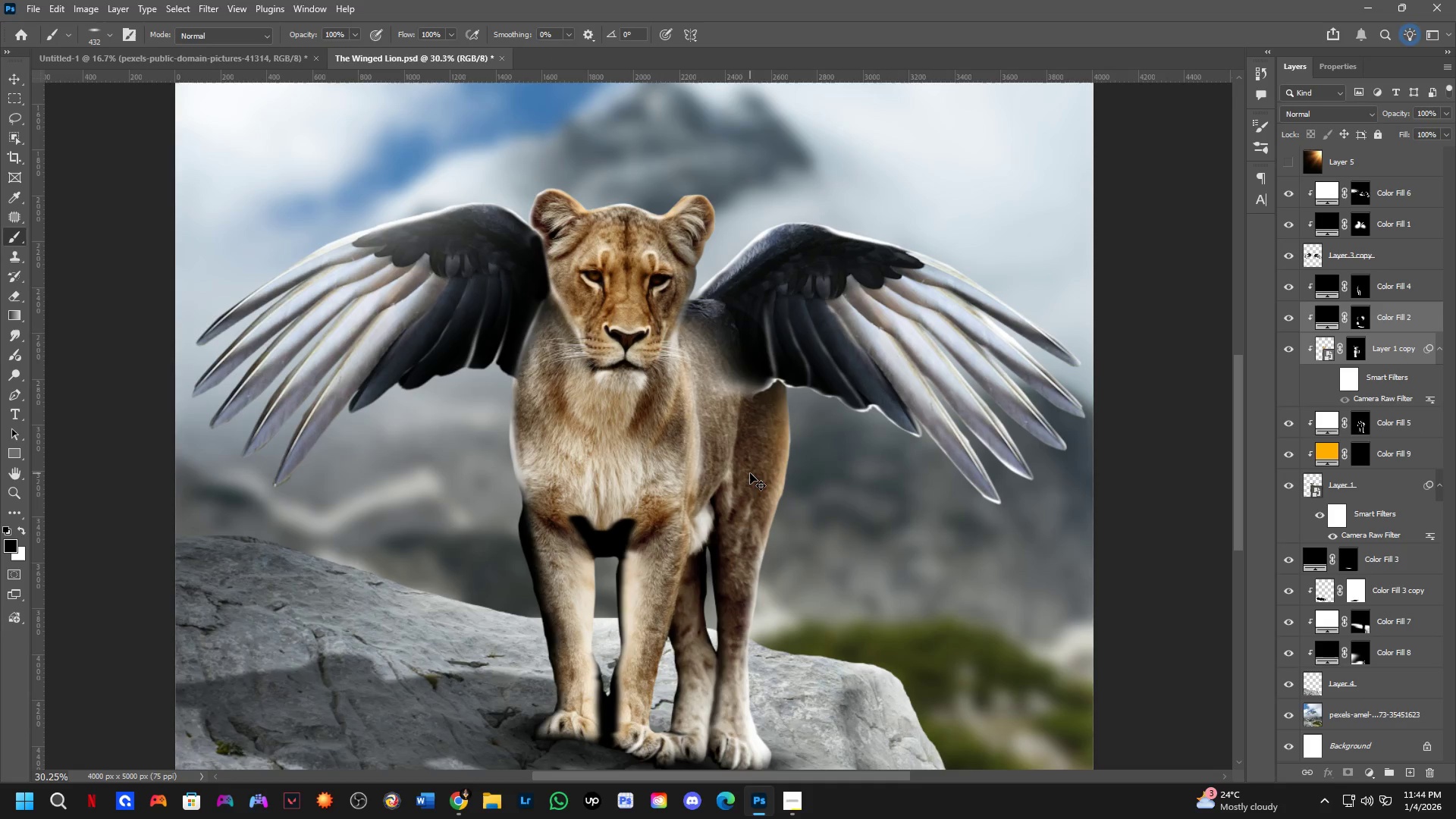 
key(Control+Z)
 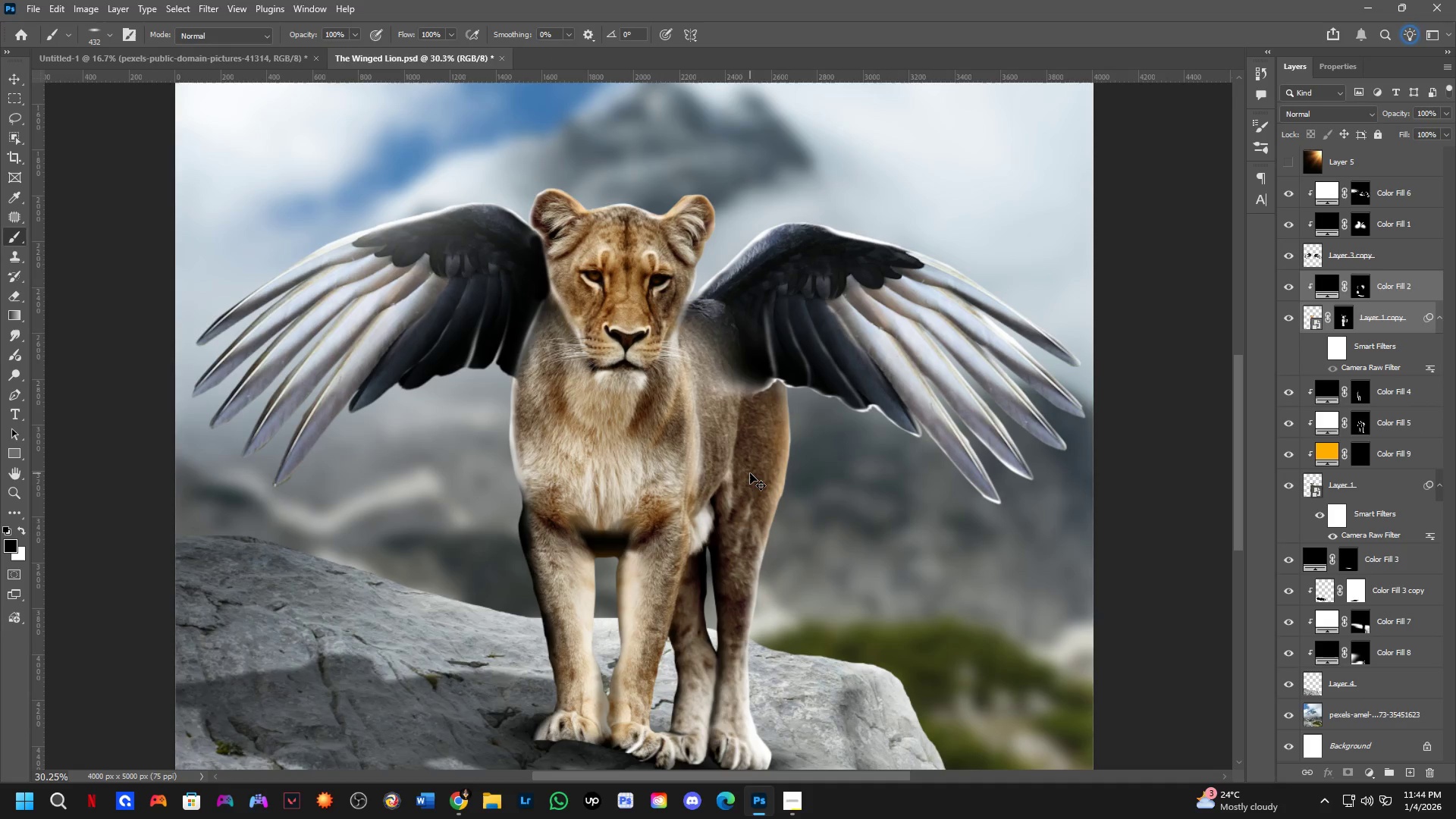 
key(Control+Shift+Z)
 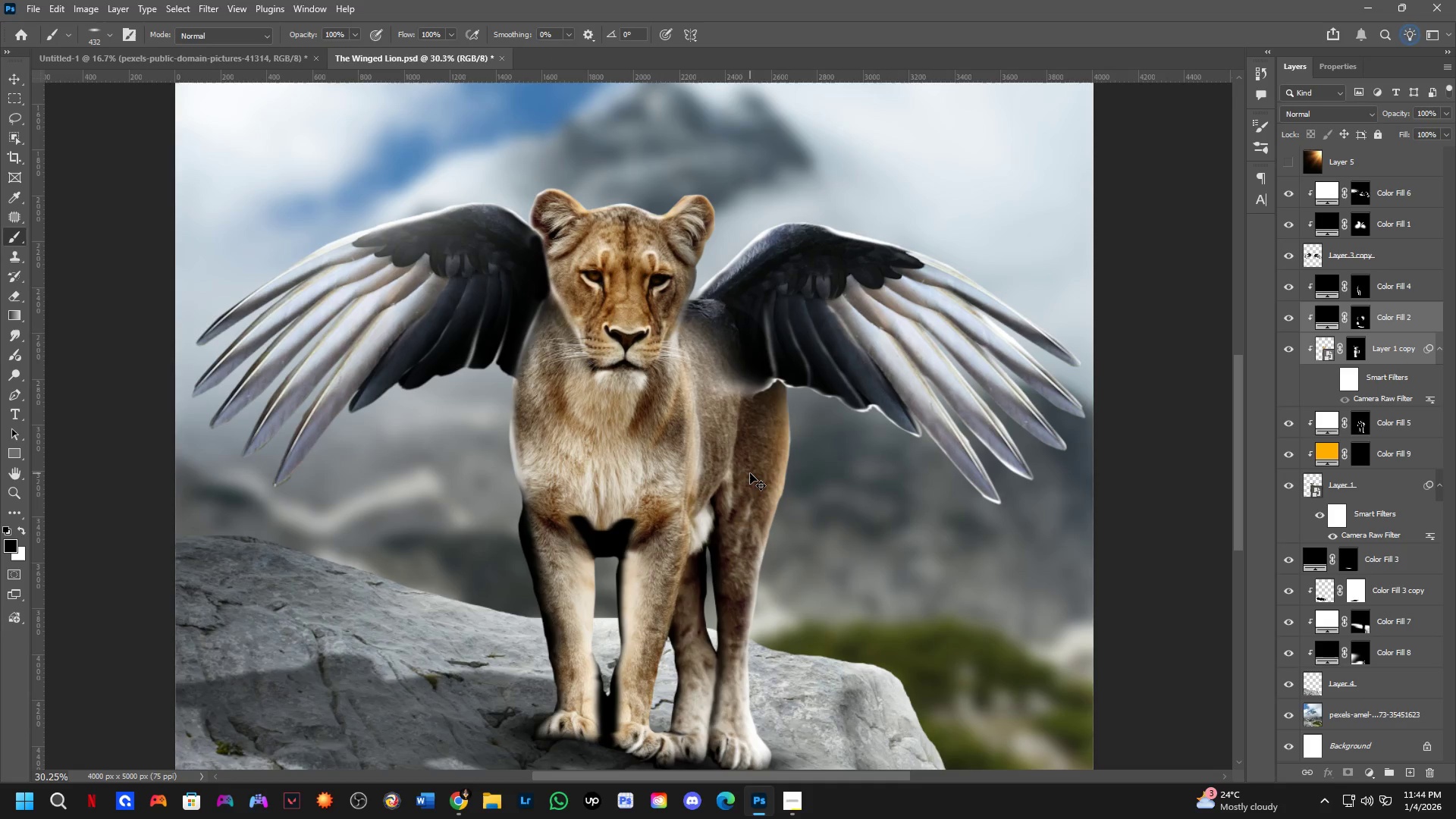 
key(Control+Z)
 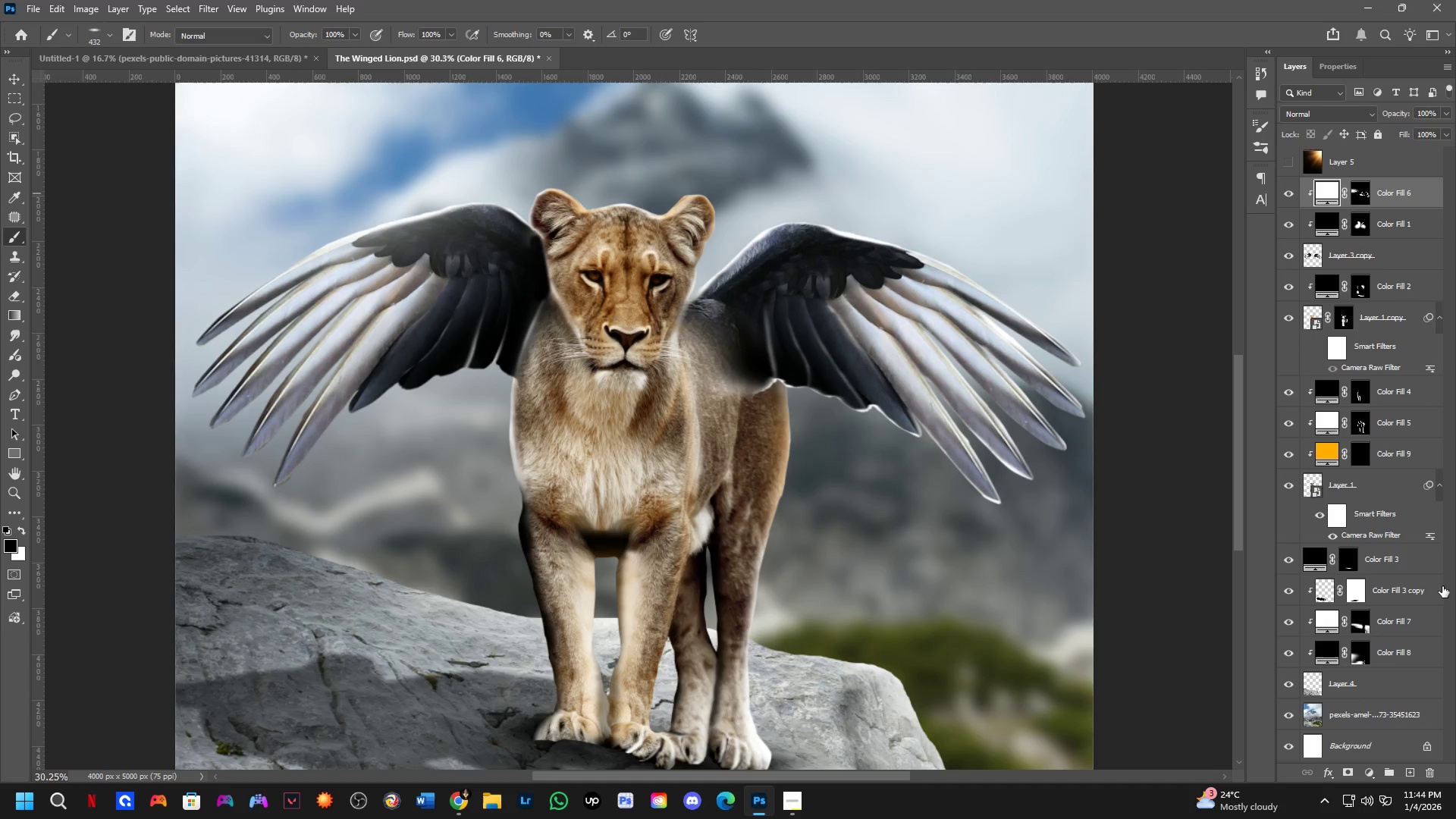 
key(Control+ControlLeft)
 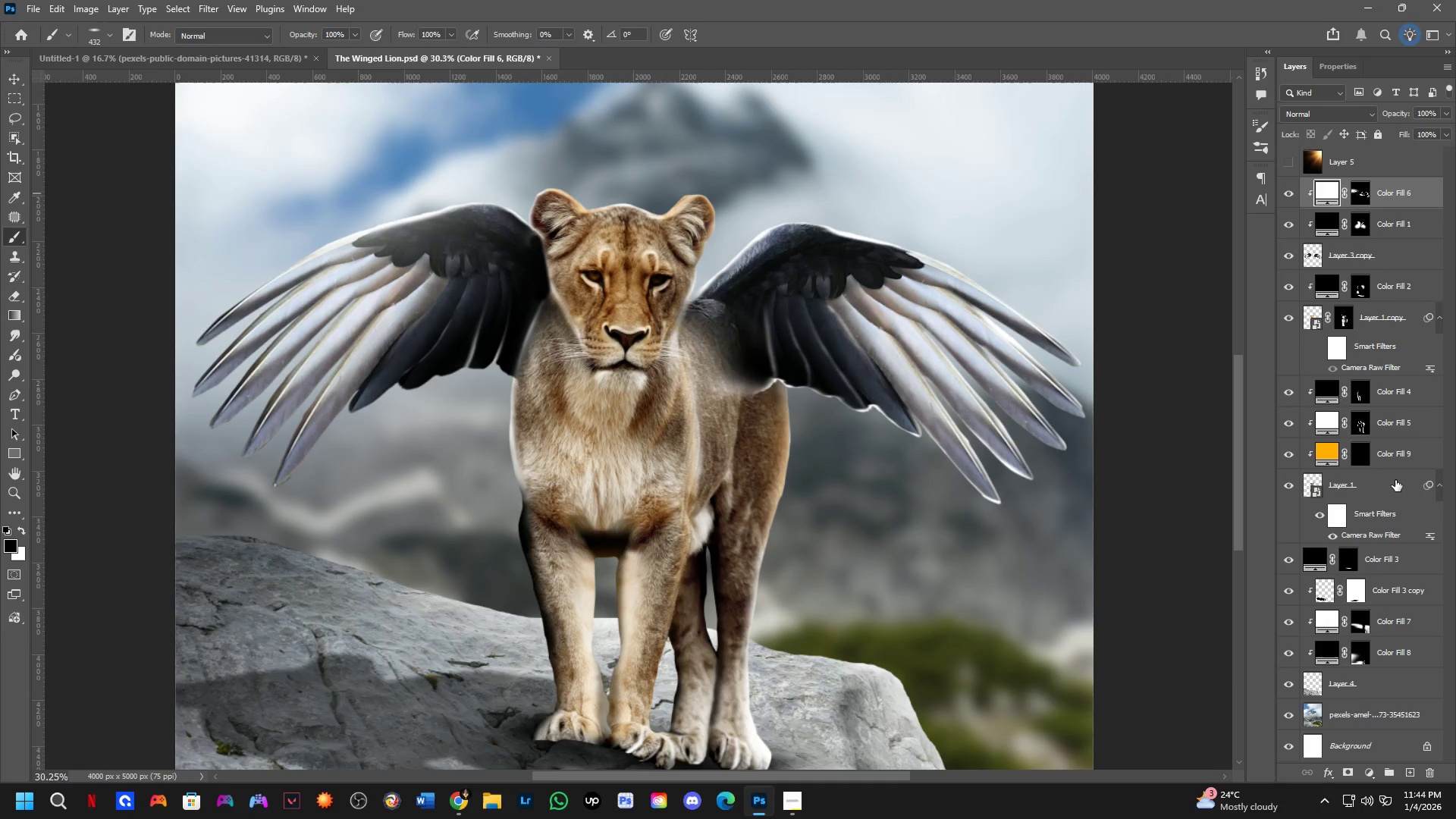 
left_click([1395, 477])
 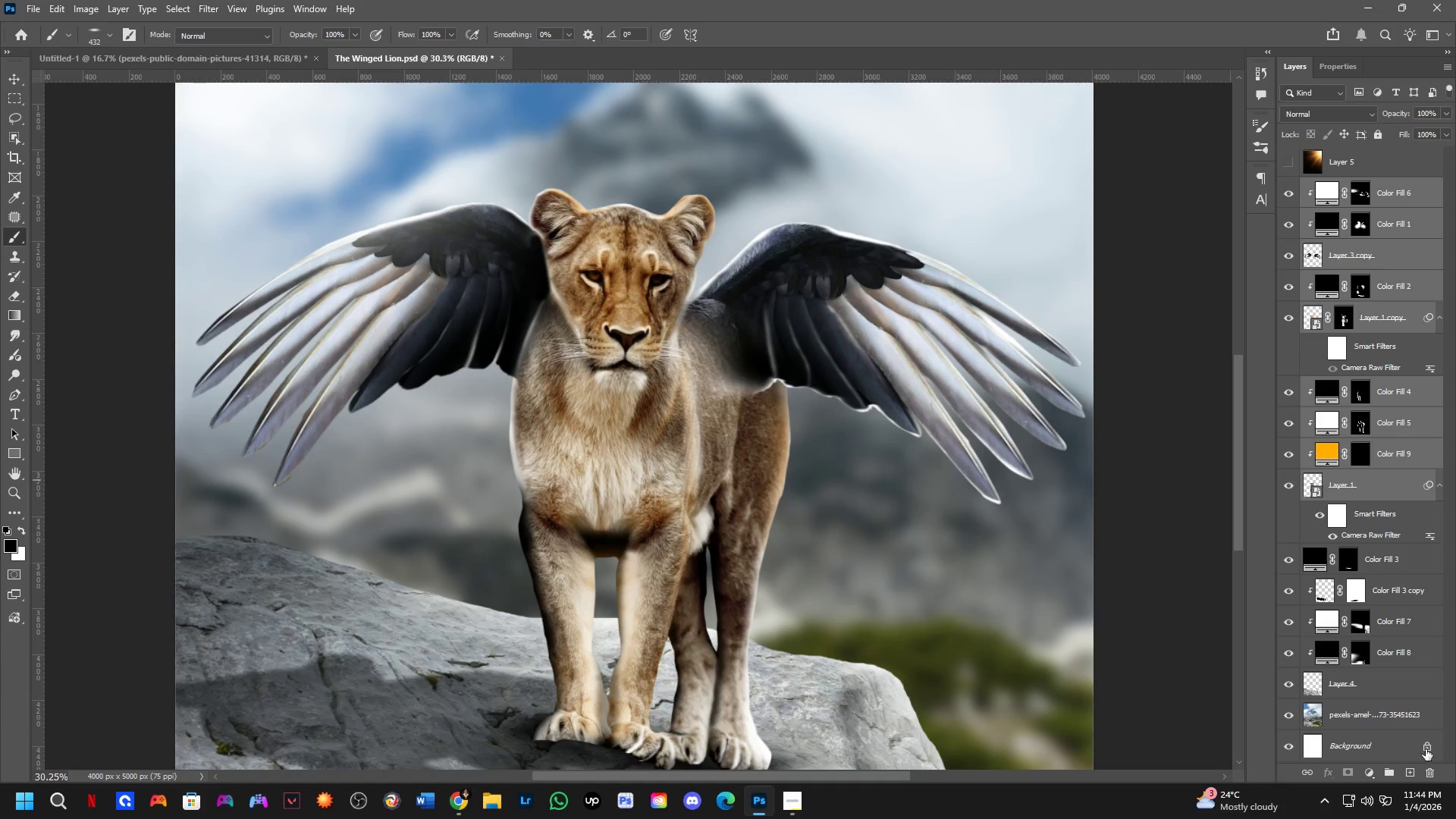 
key(Control+Shift+ShiftLeft)
 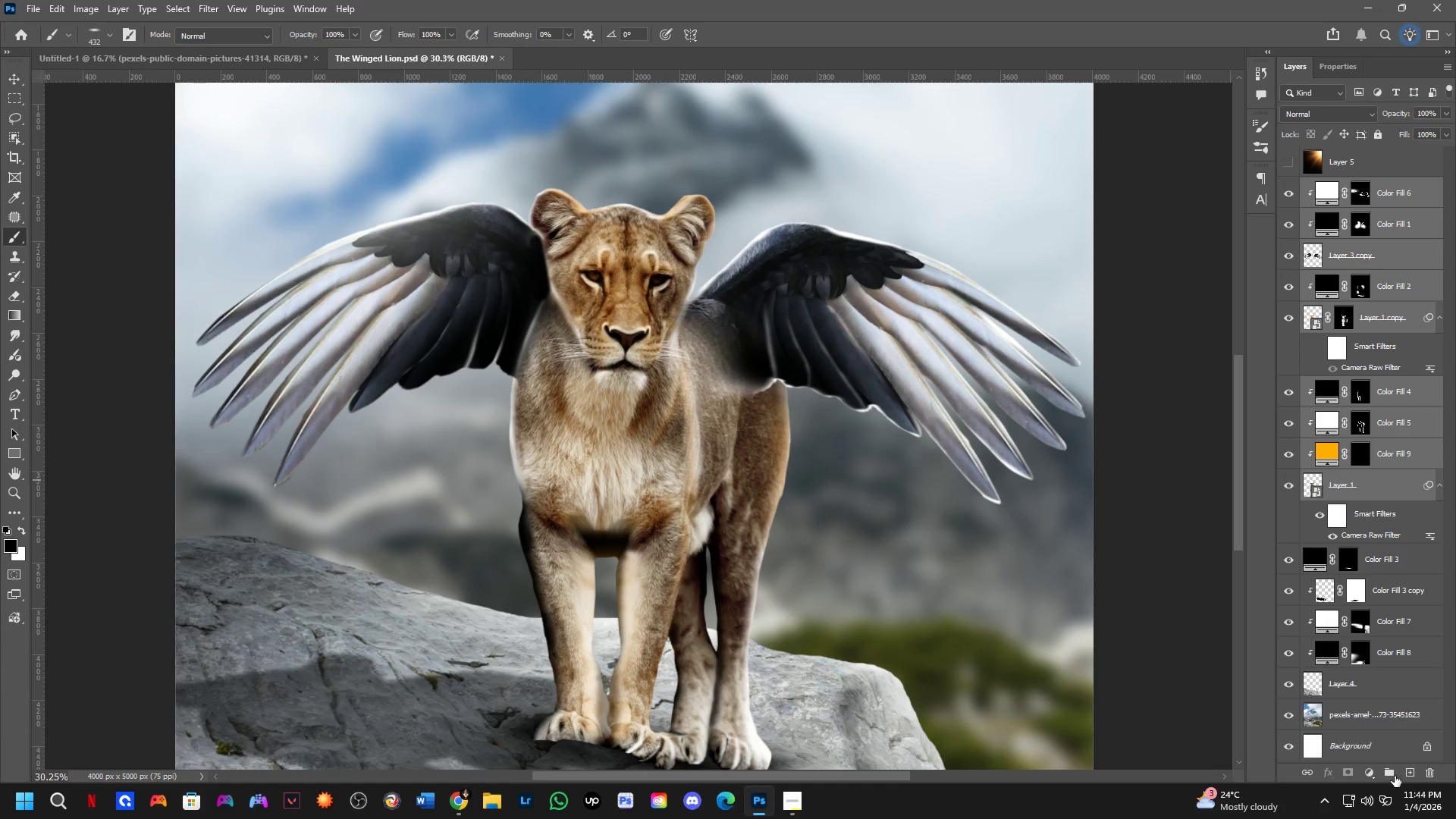 
left_click([1389, 774])
 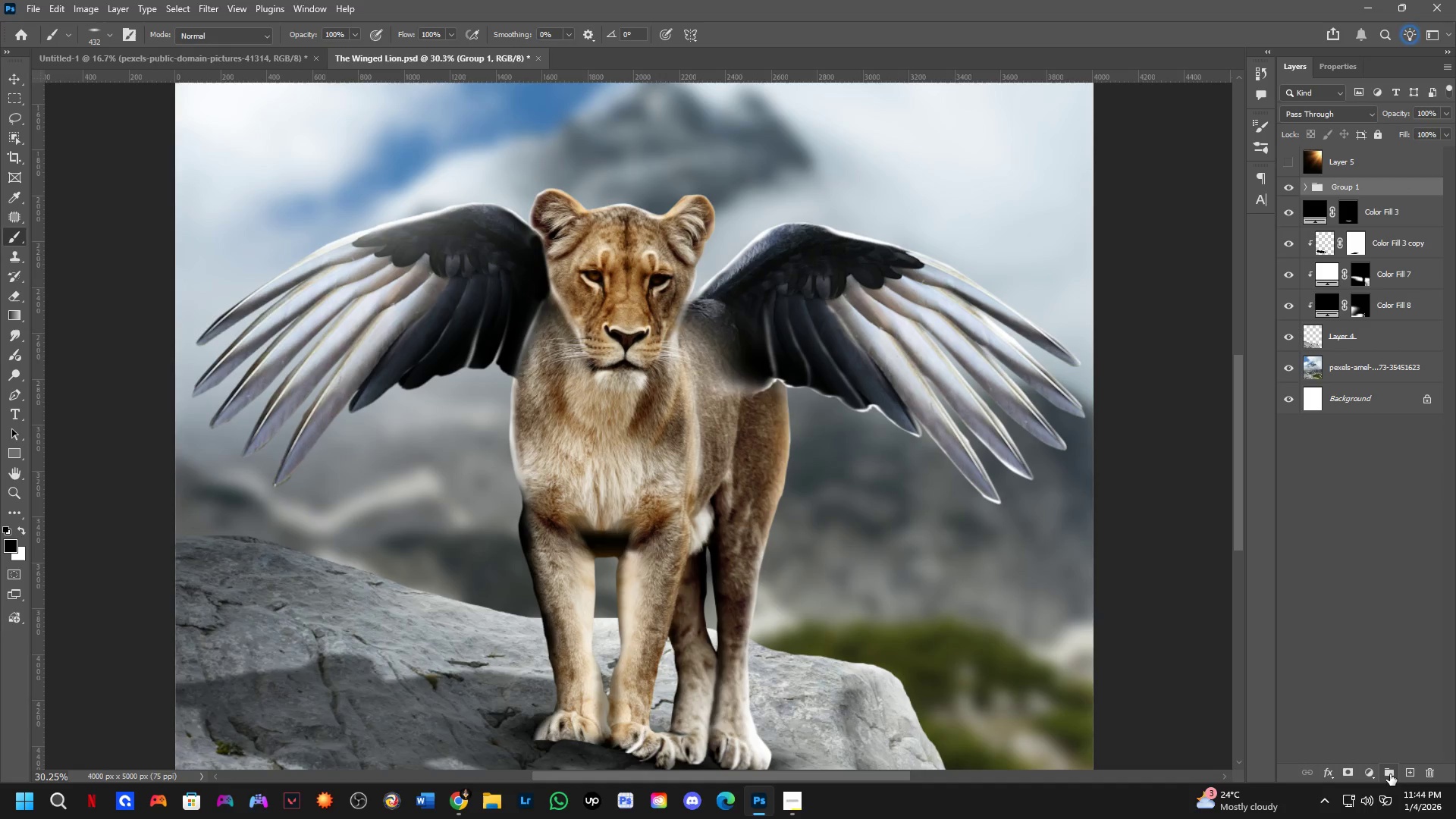 
key(Control+J)
 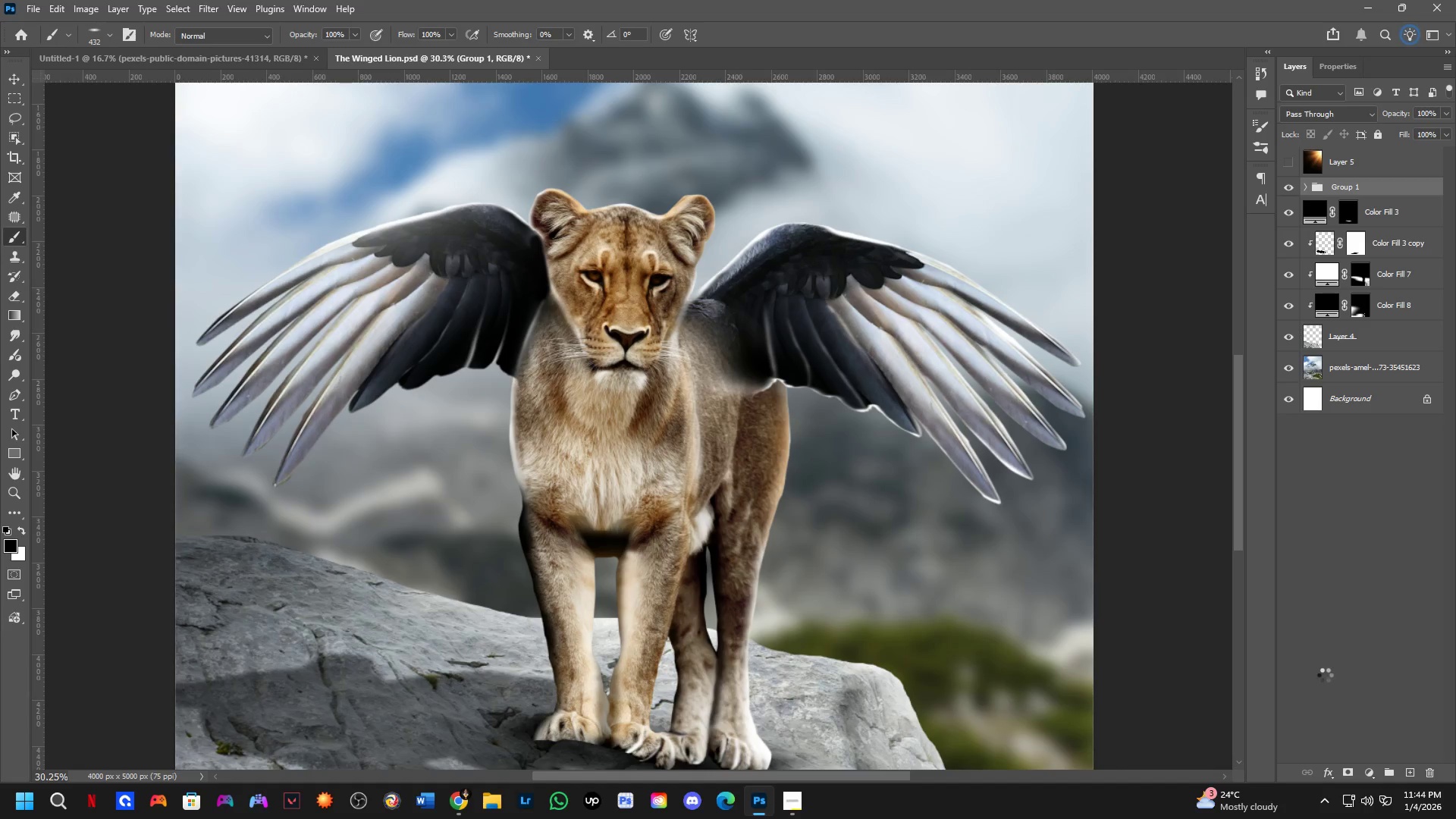 
hold_key(key=ControlLeft, duration=0.56)
 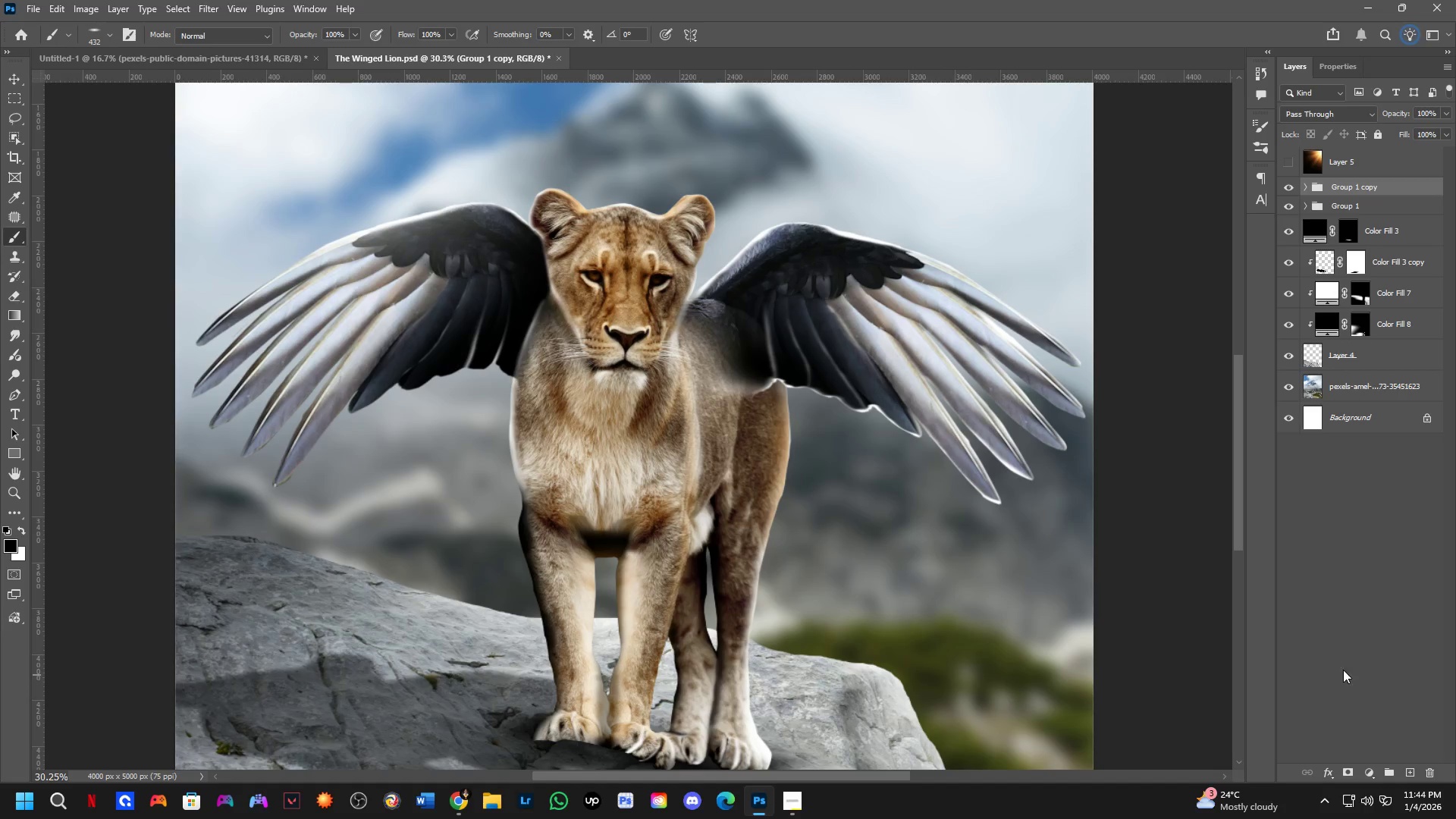 
key(Control+ControlLeft)
 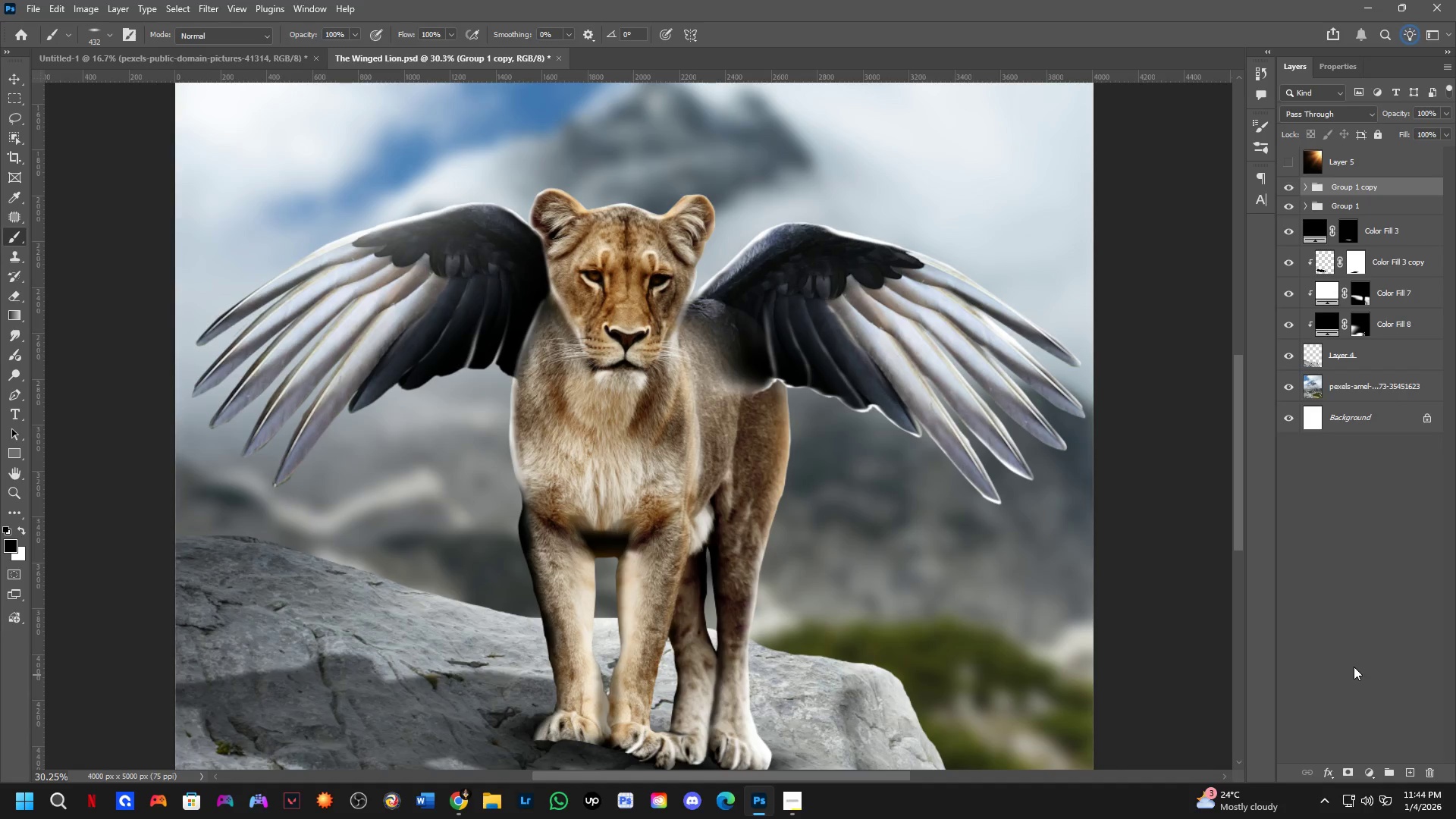 
key(Control+E)
 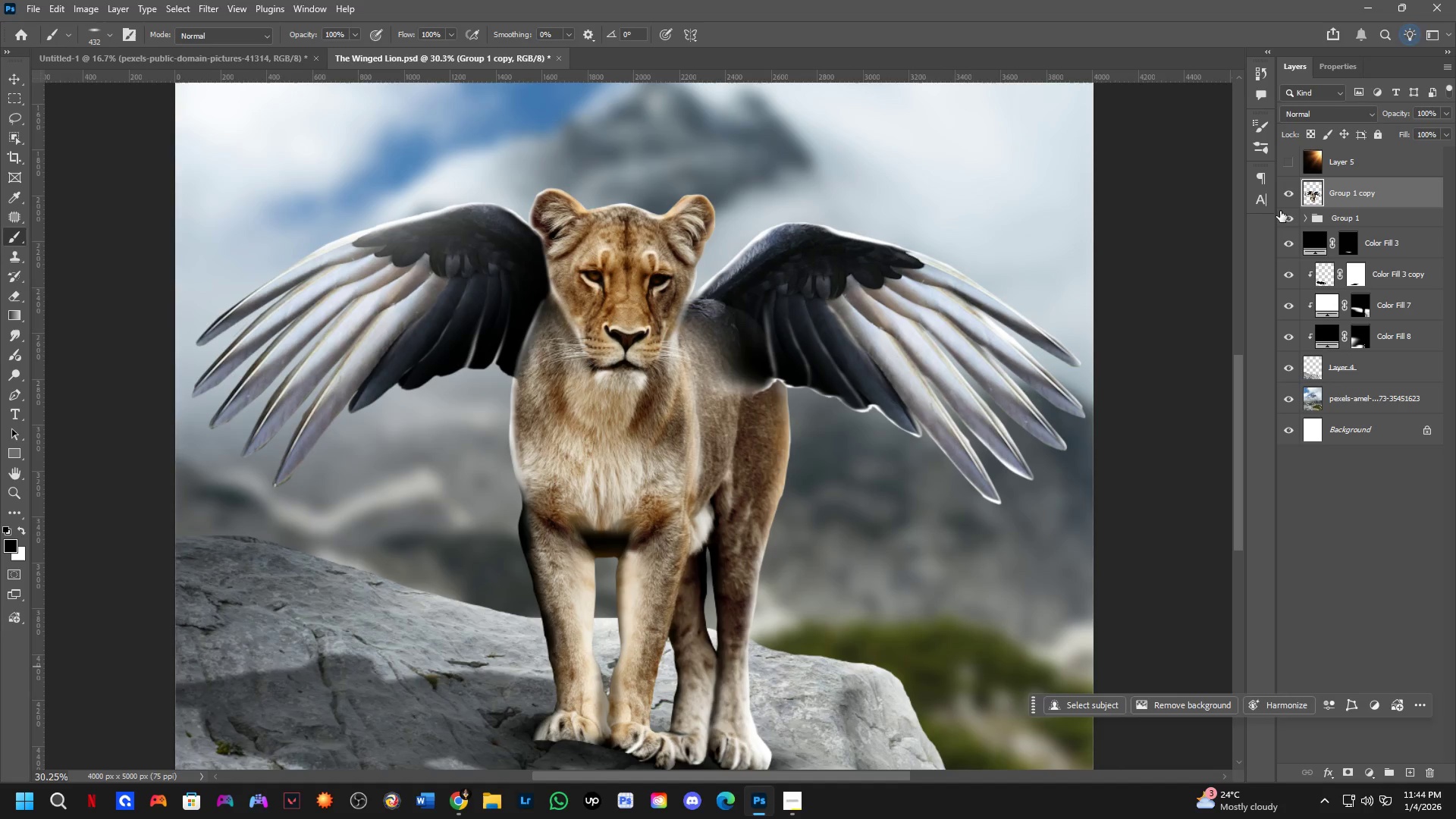 
left_click([1288, 223])
 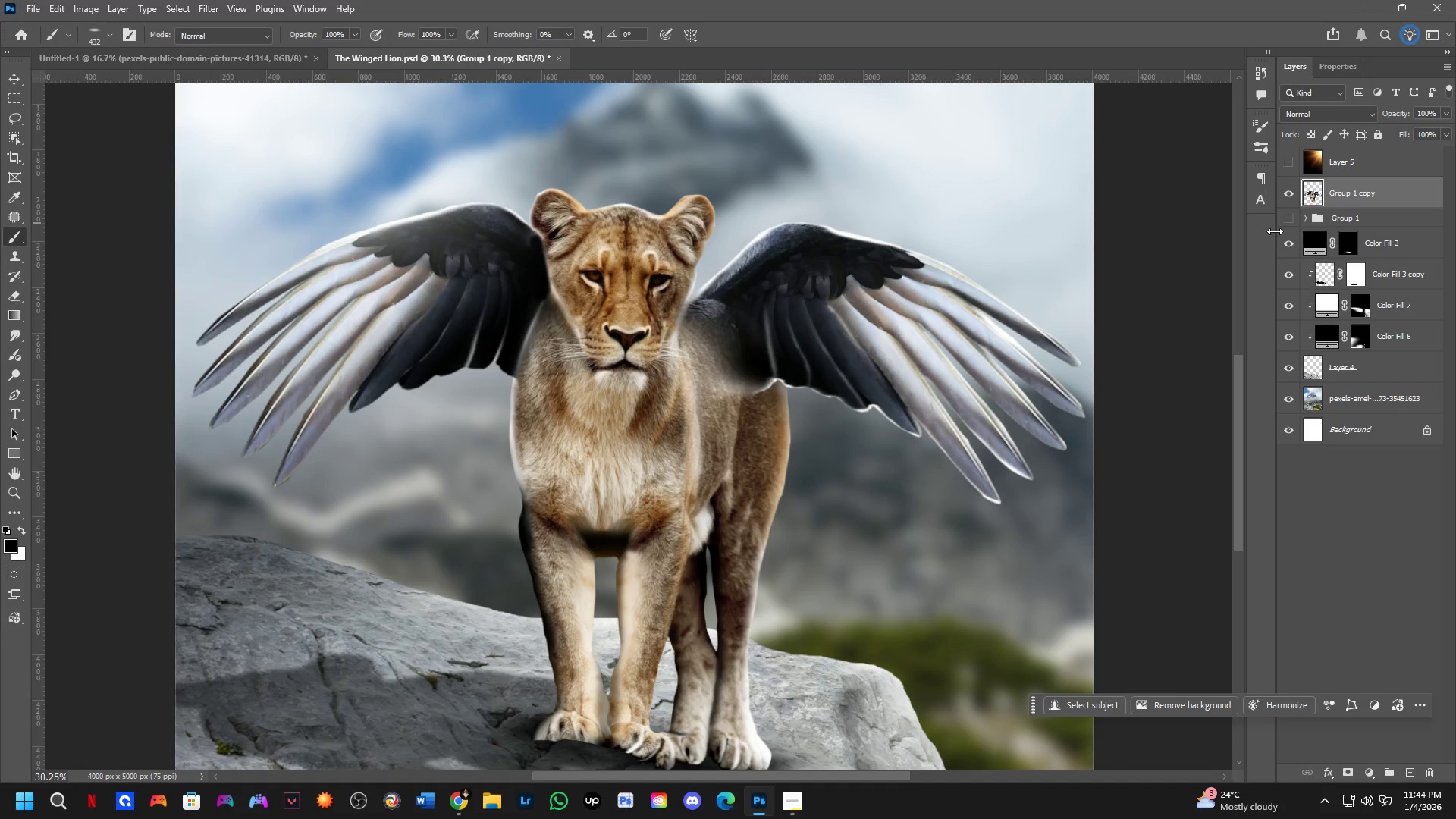 
key(Shift+ShiftLeft)
 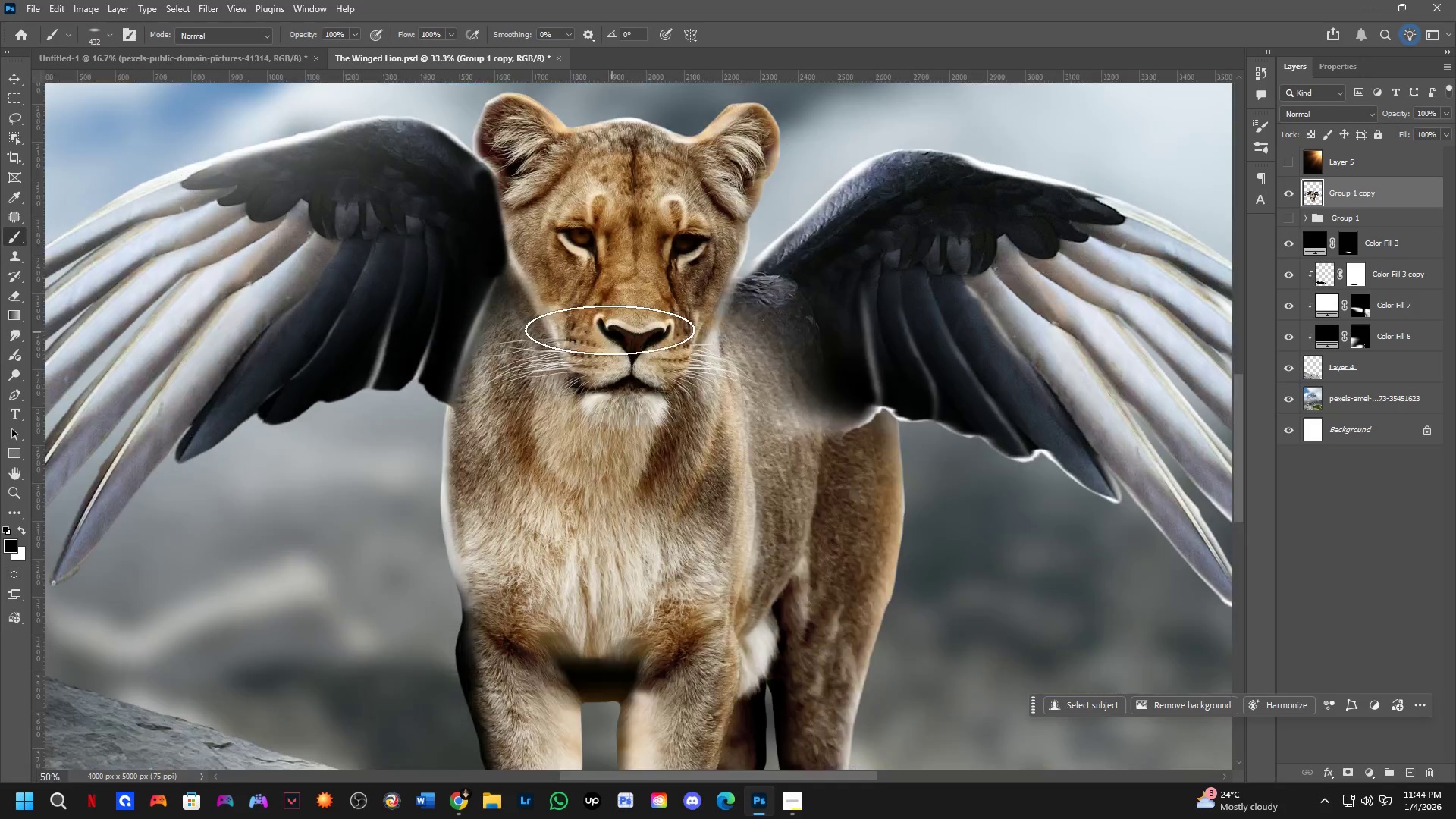 
key(Shift+ShiftLeft)
 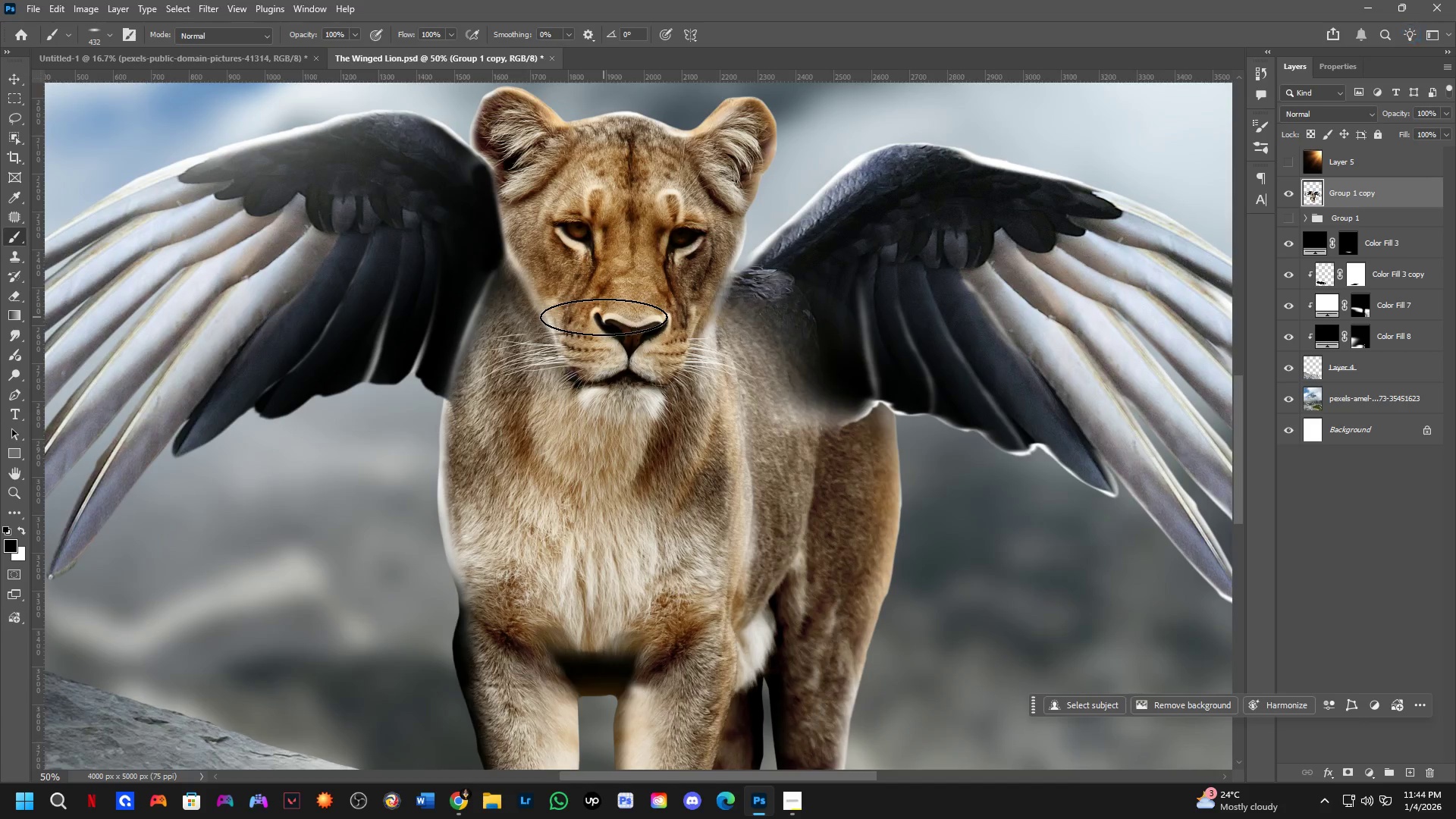 
hold_key(key=Space, duration=0.47)
 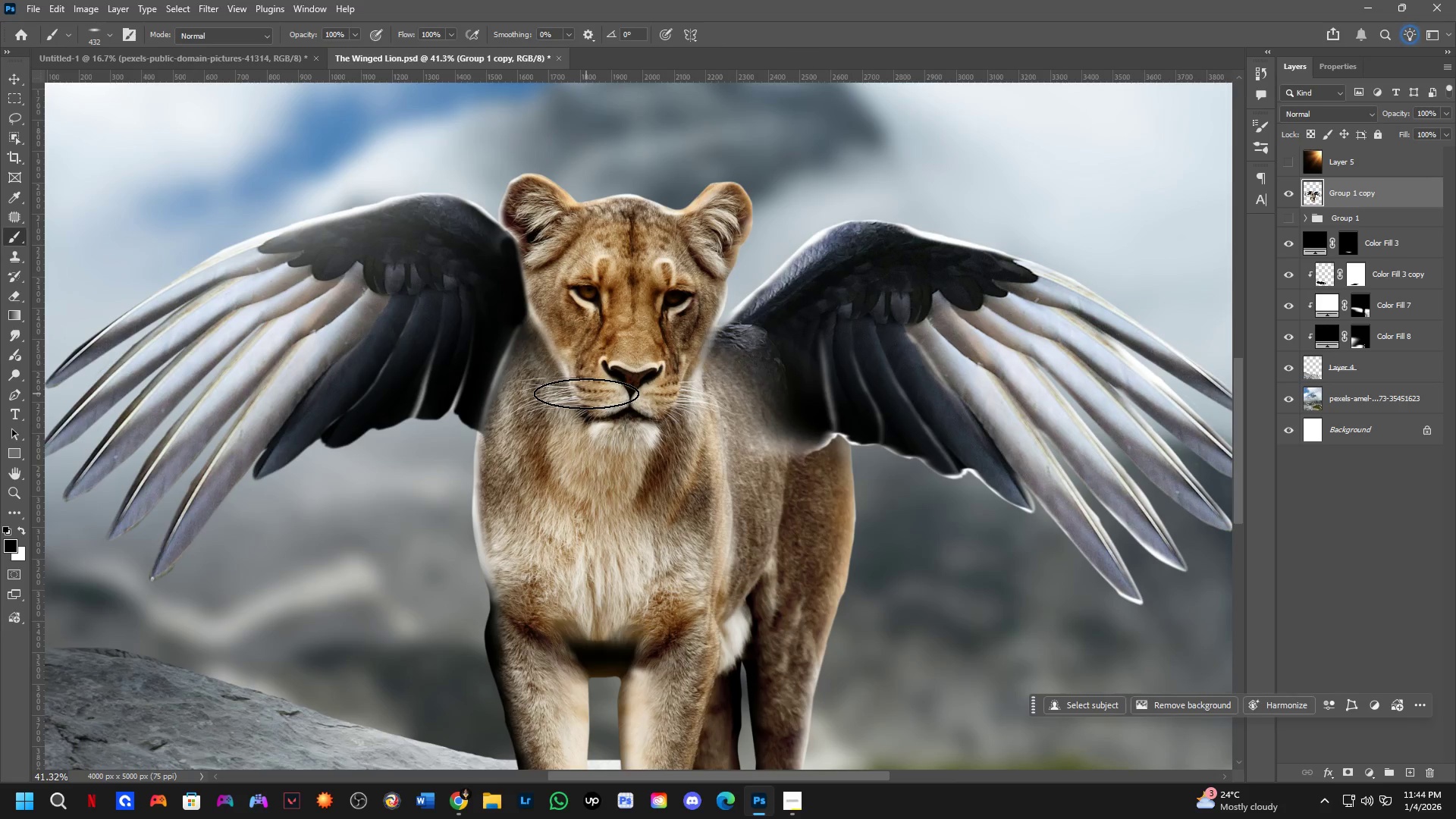 
left_click_drag(start_coordinate=[629, 334], to_coordinate=[635, 381])
 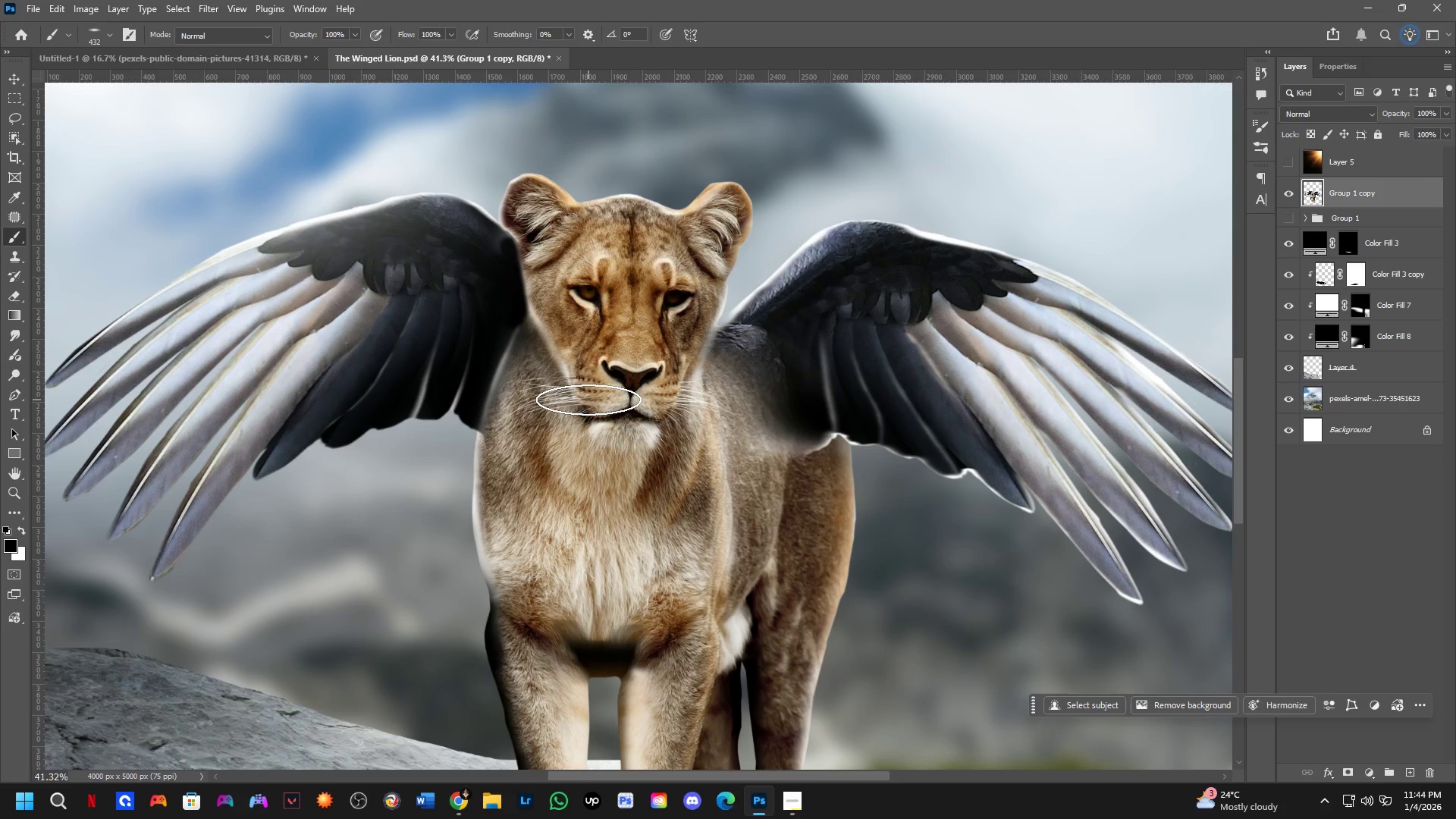 
scroll: coordinate [604, 317], scroll_direction: none, amount: 0.0
 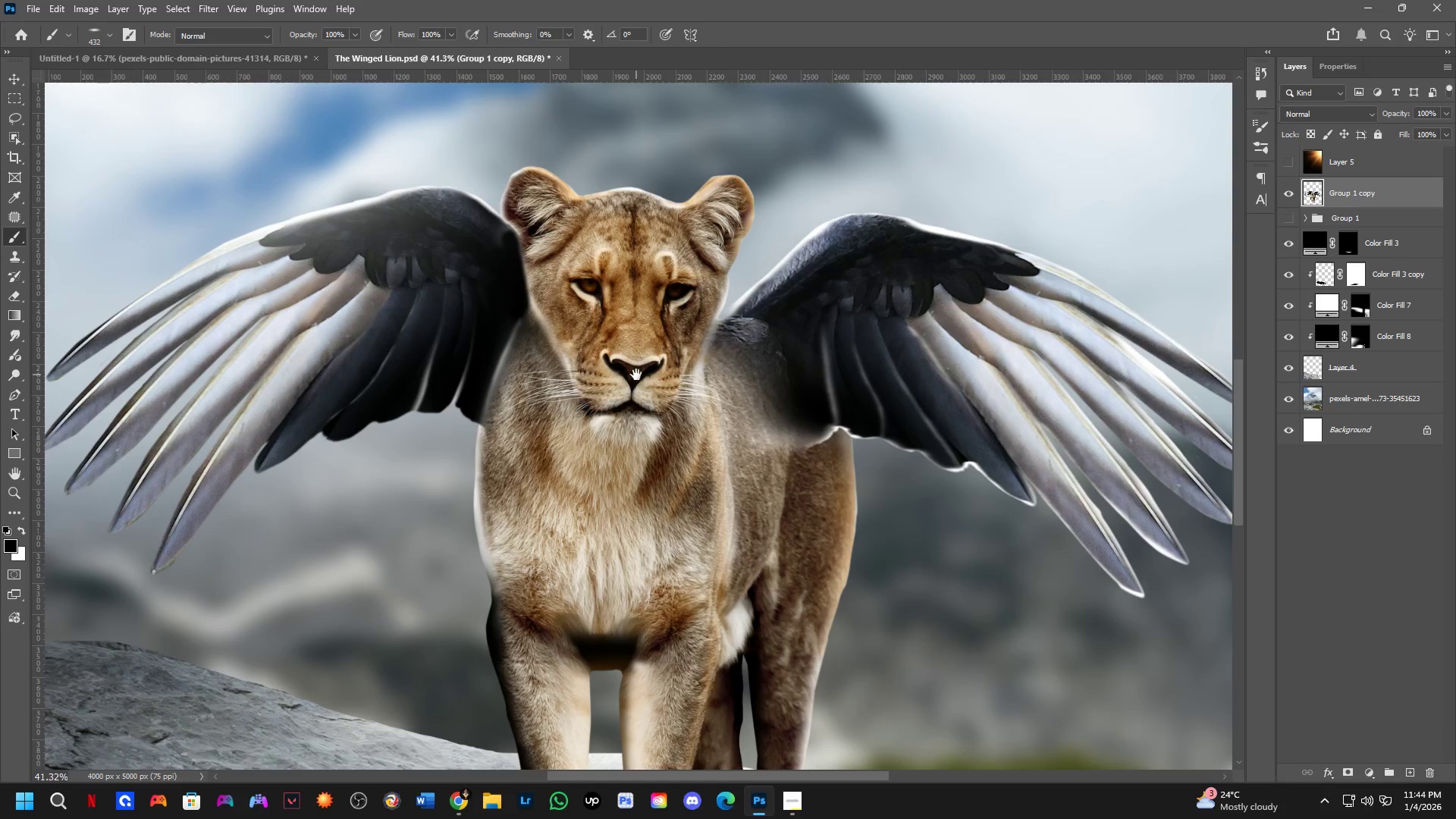 
wait(24.28)
 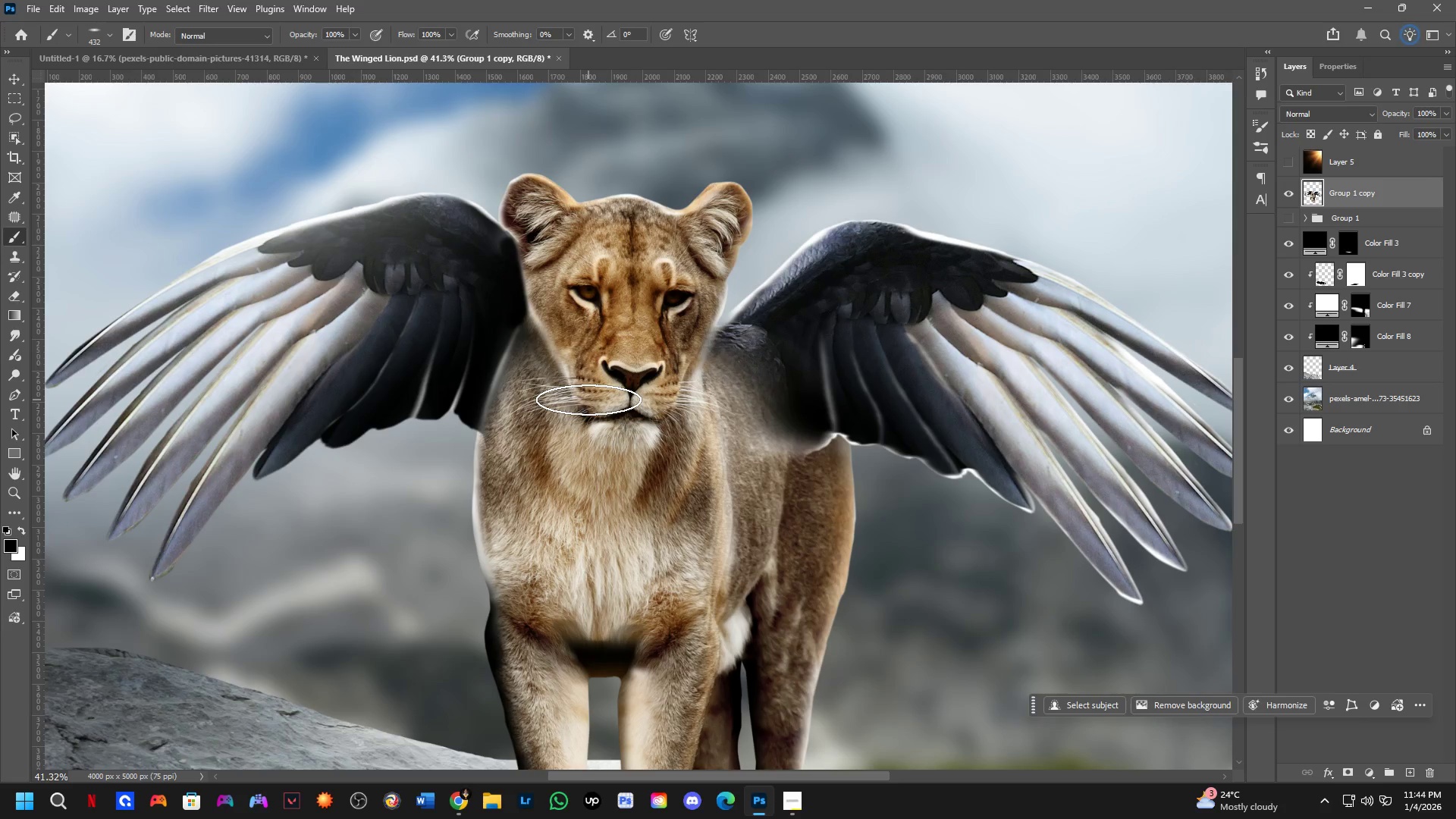 
scroll: coordinate [632, 391], scroll_direction: down, amount: 2.0
 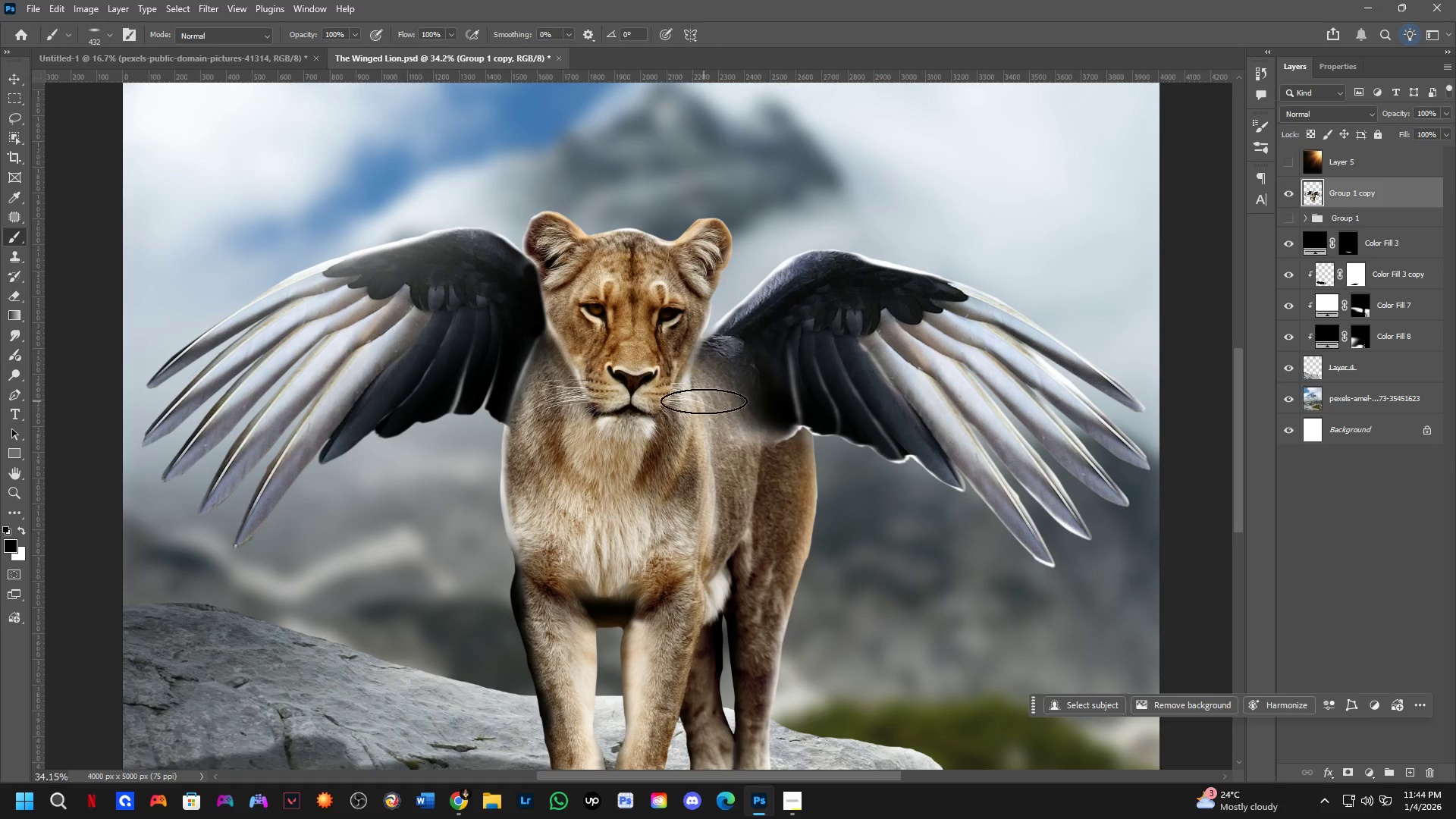 
key(Alt+AltLeft)
 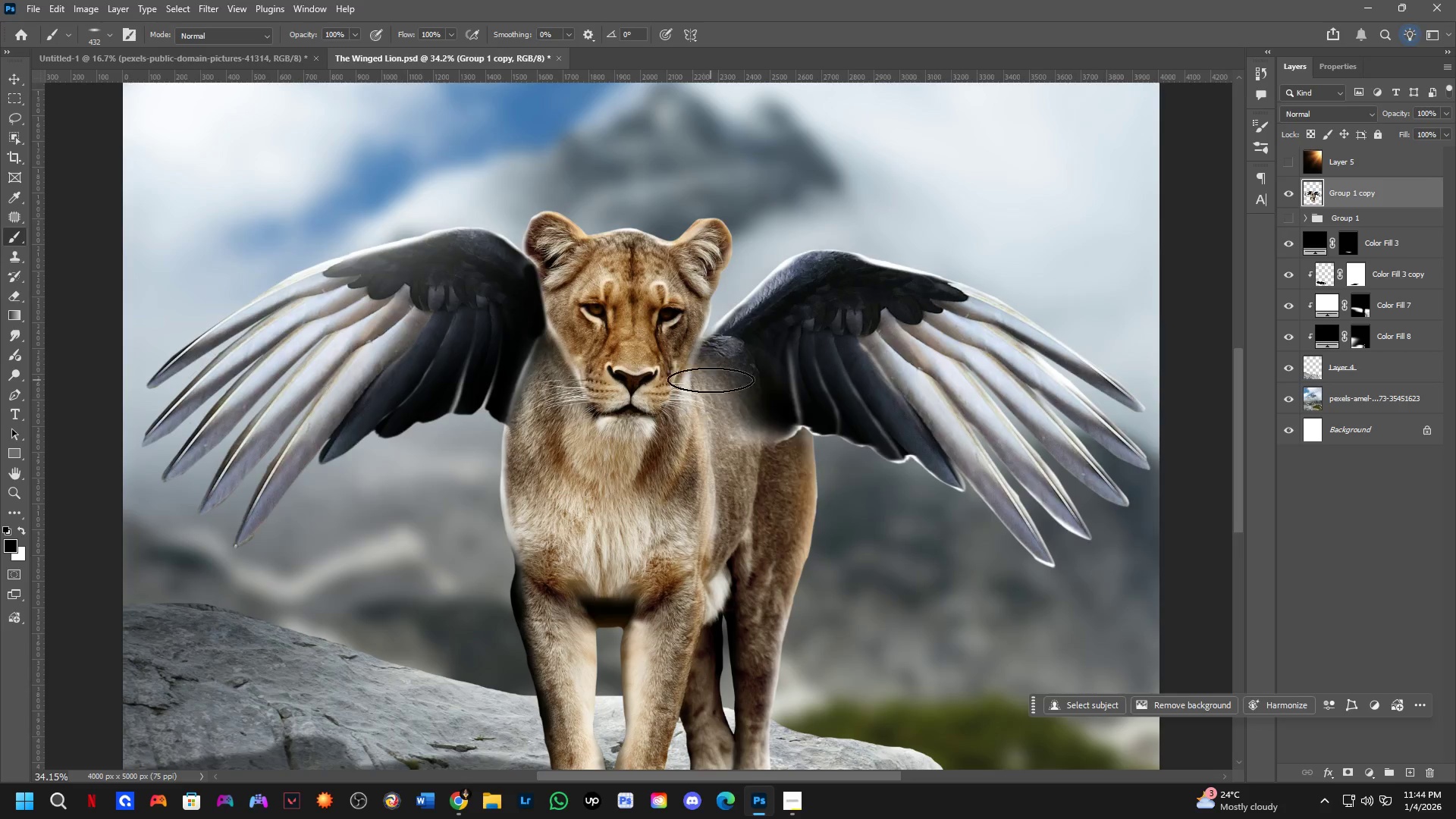 
key(Alt+Tab)